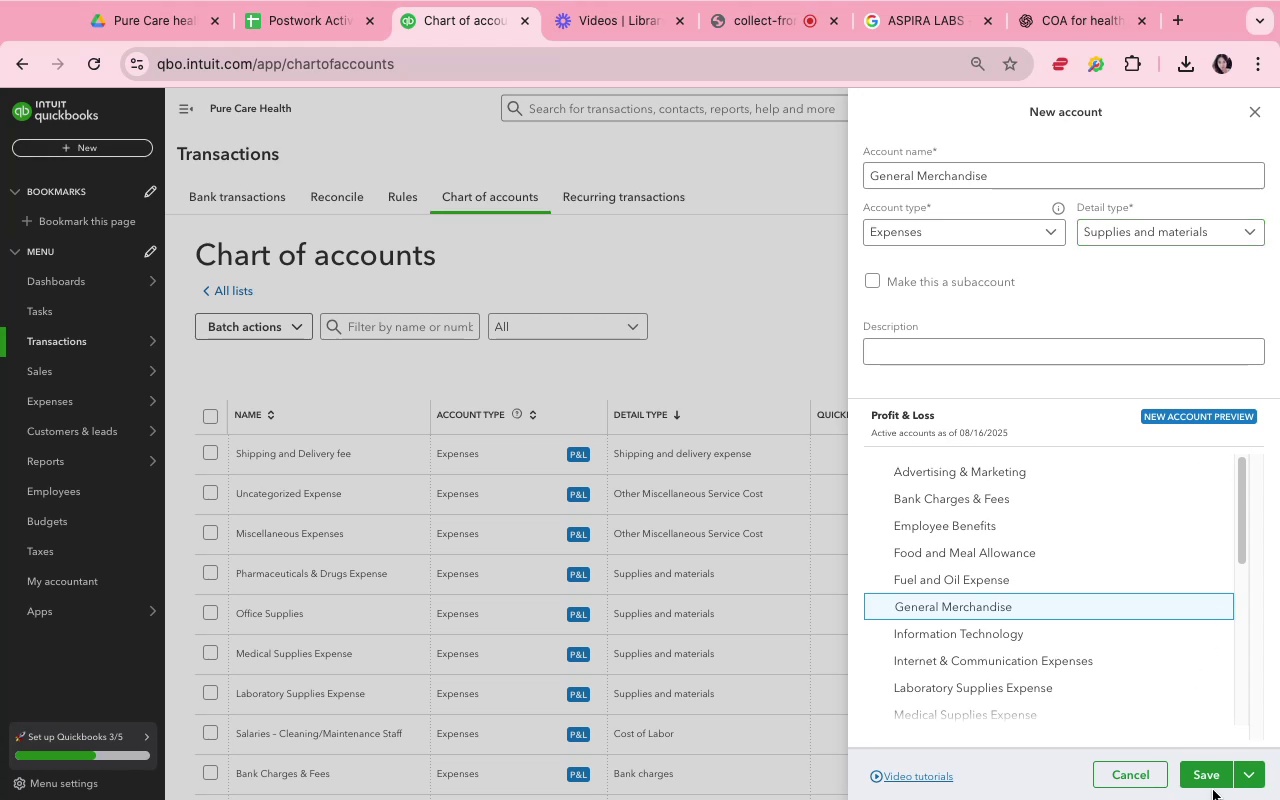 
left_click([1218, 780])
 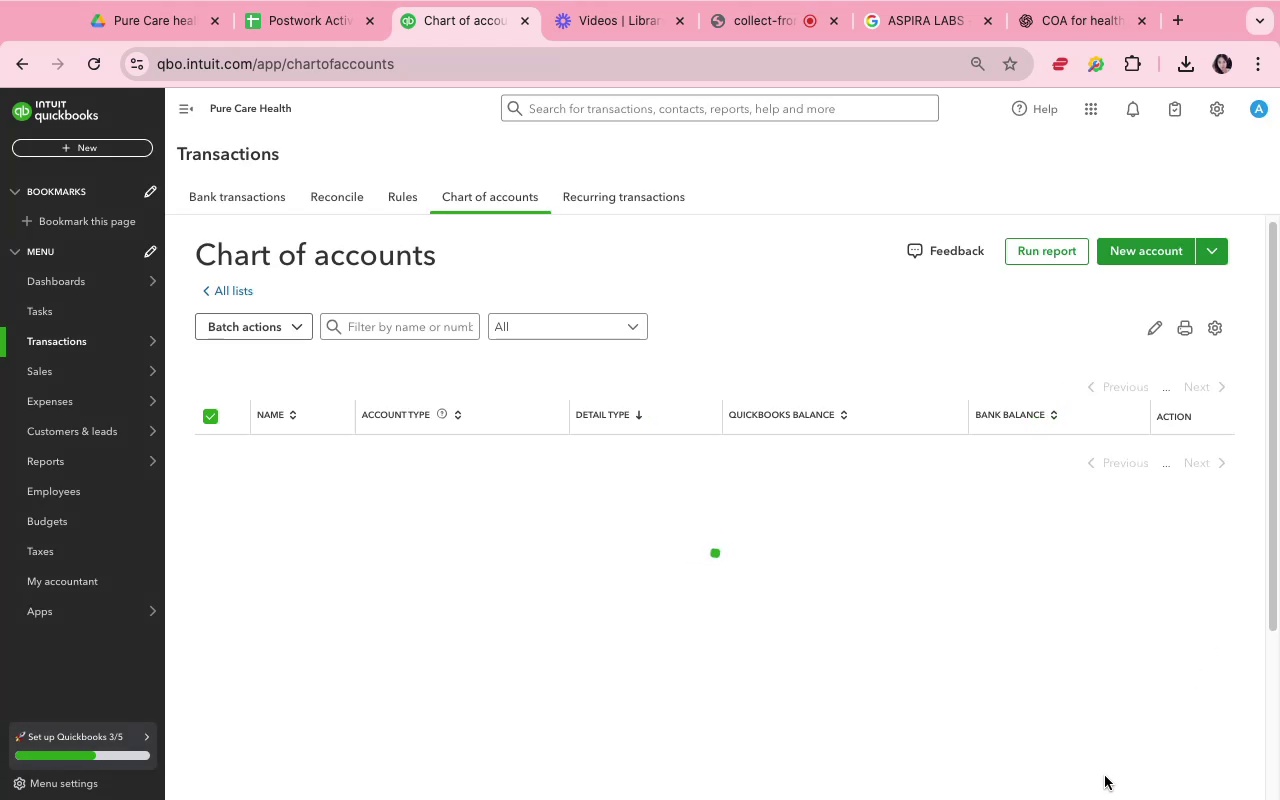 
wait(8.29)
 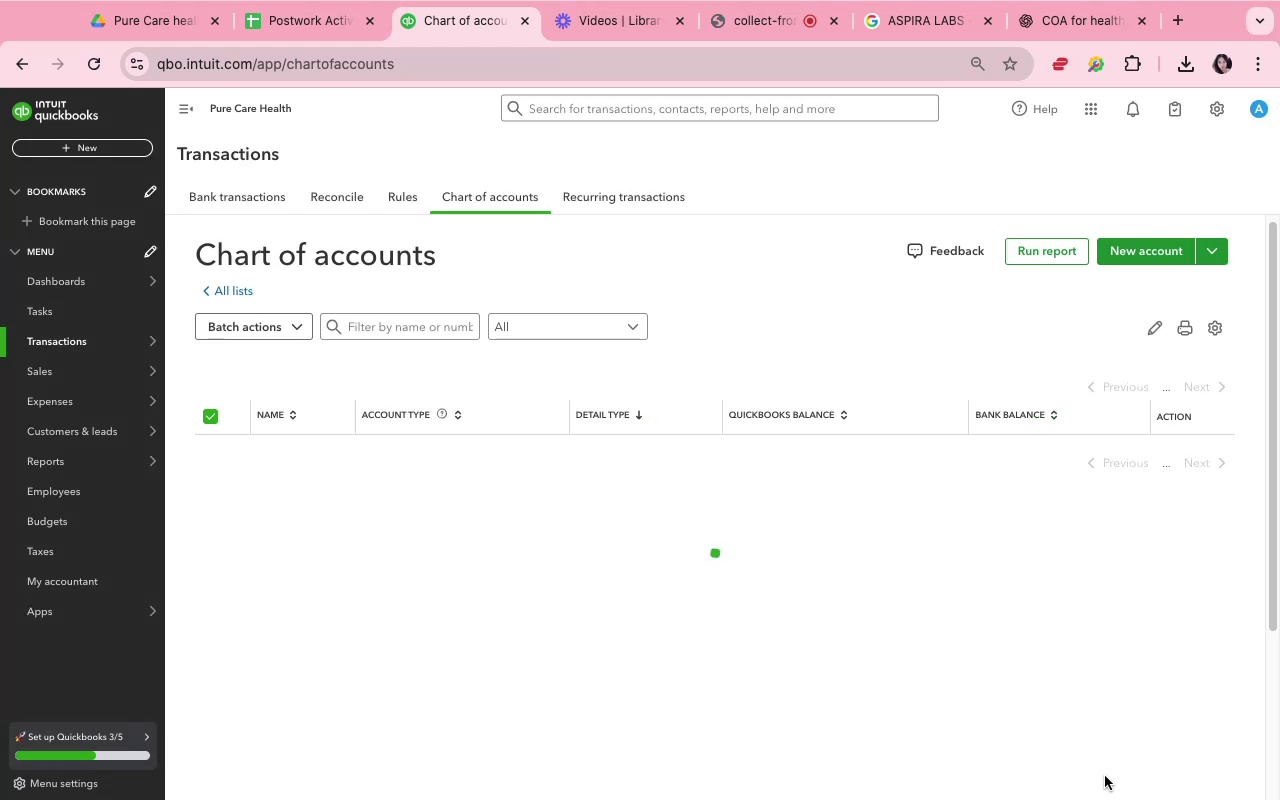 
left_click([263, 194])
 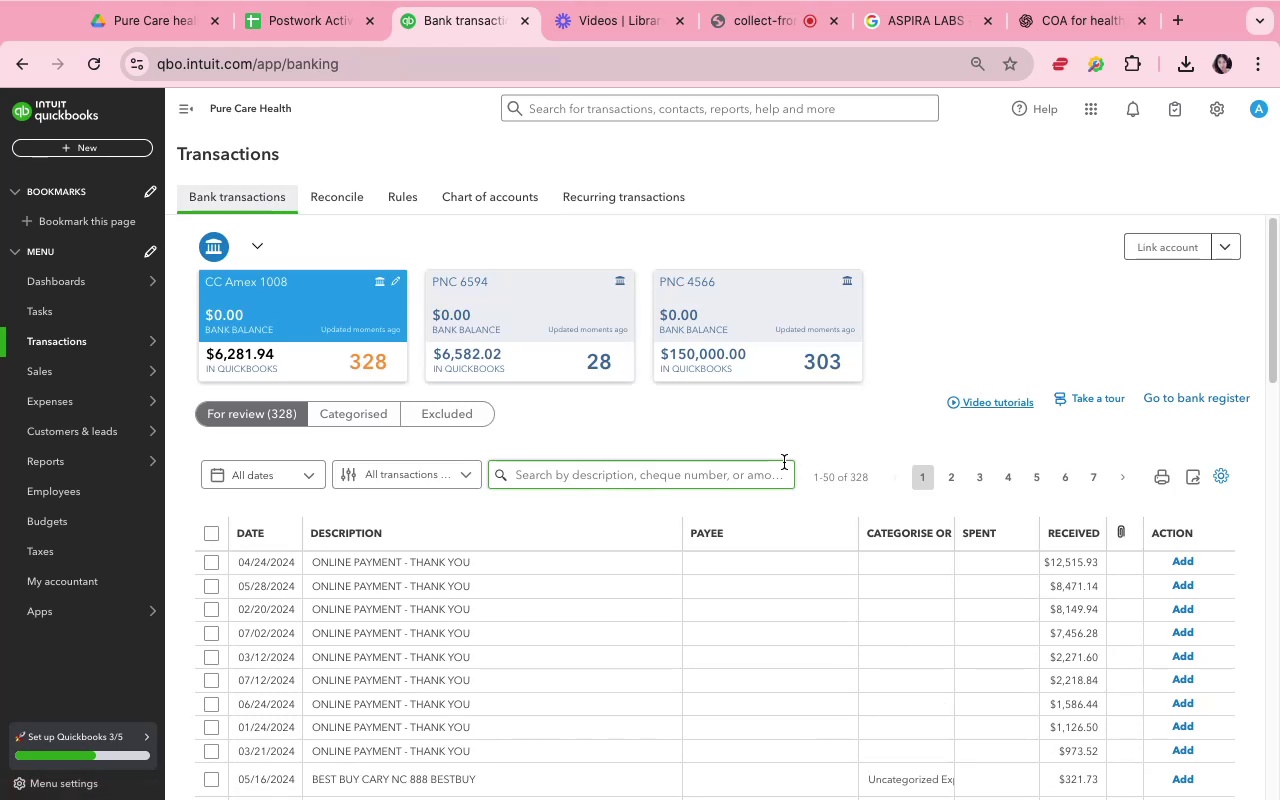 
wait(7.28)
 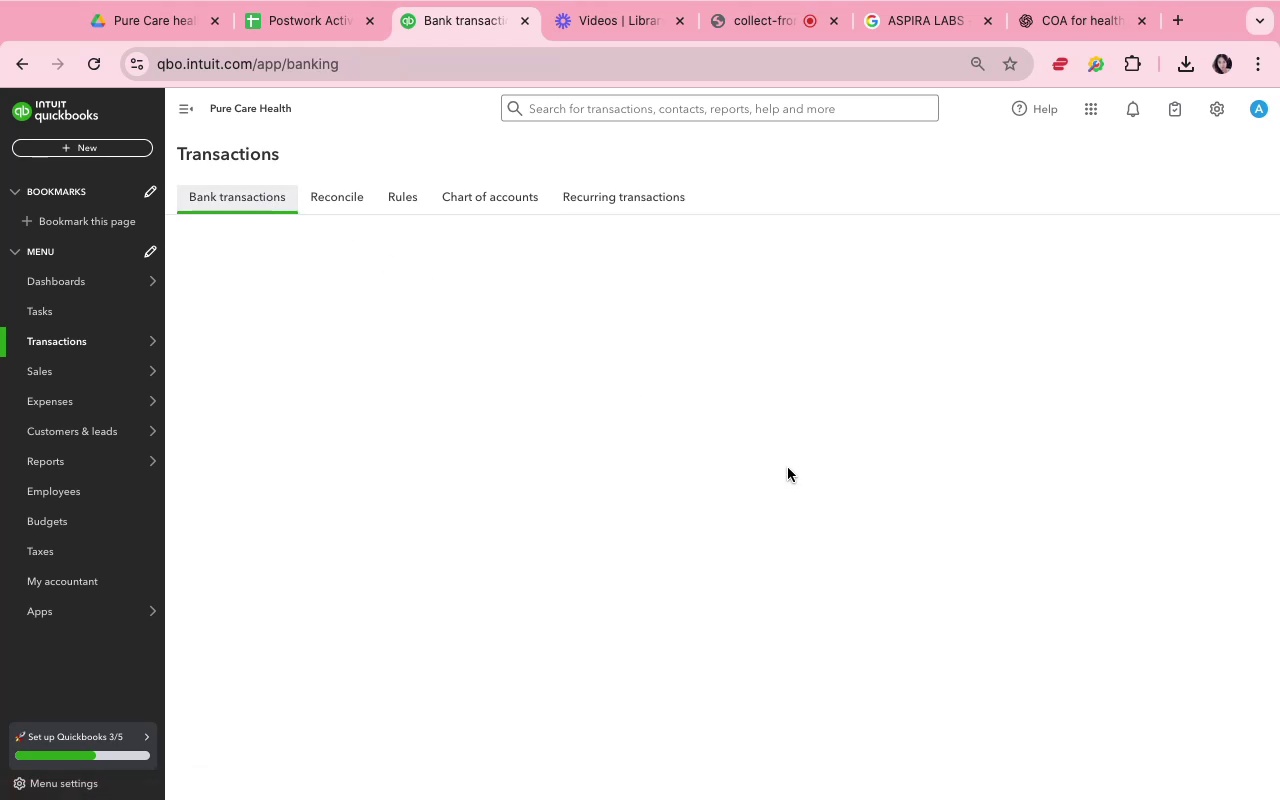 
scroll: coordinate [873, 502], scroll_direction: down, amount: 70.0
 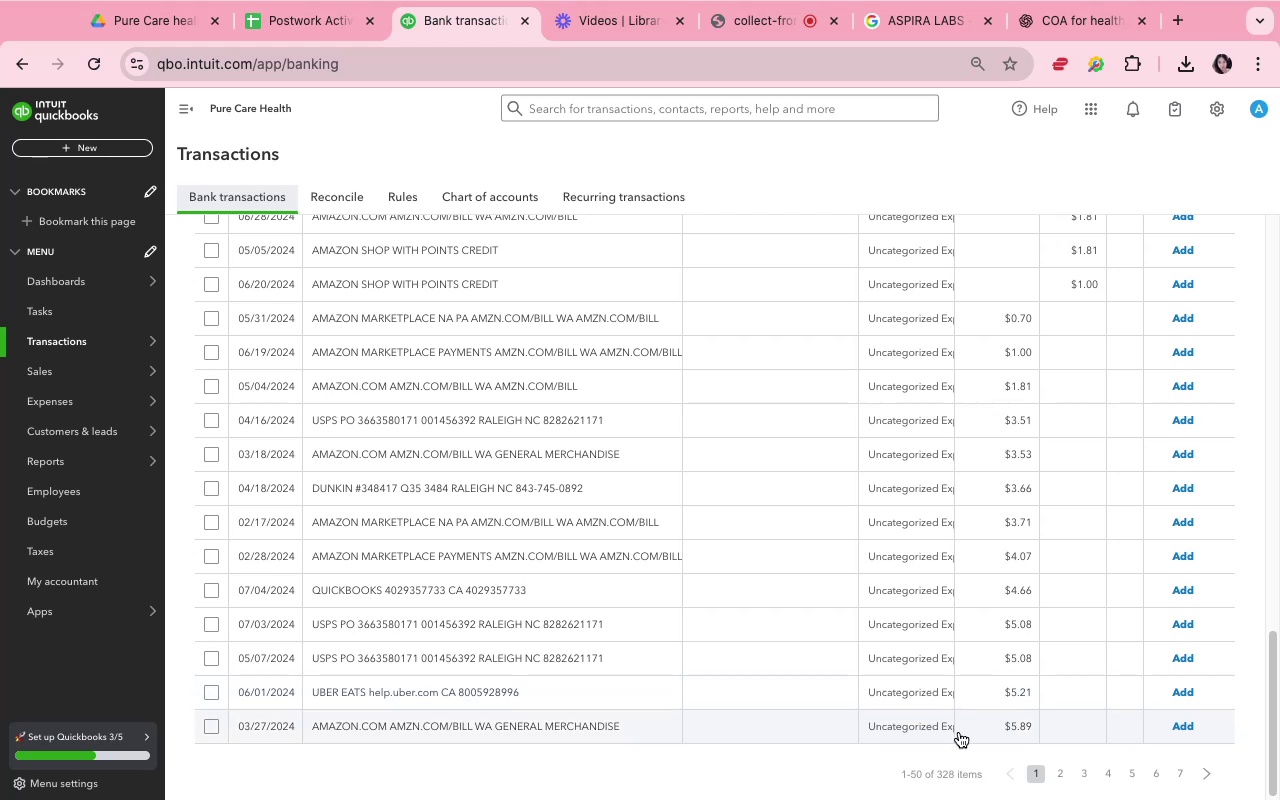 
left_click([1054, 772])
 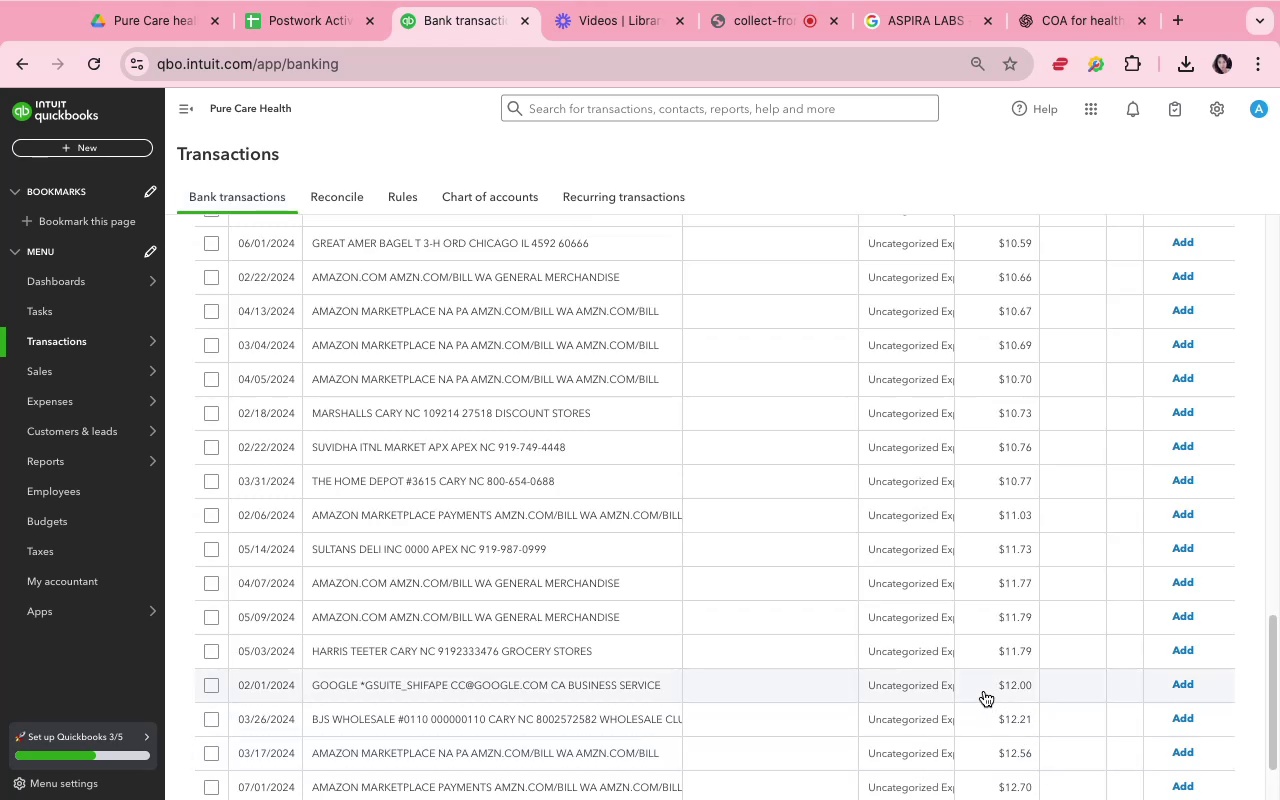 
wait(6.72)
 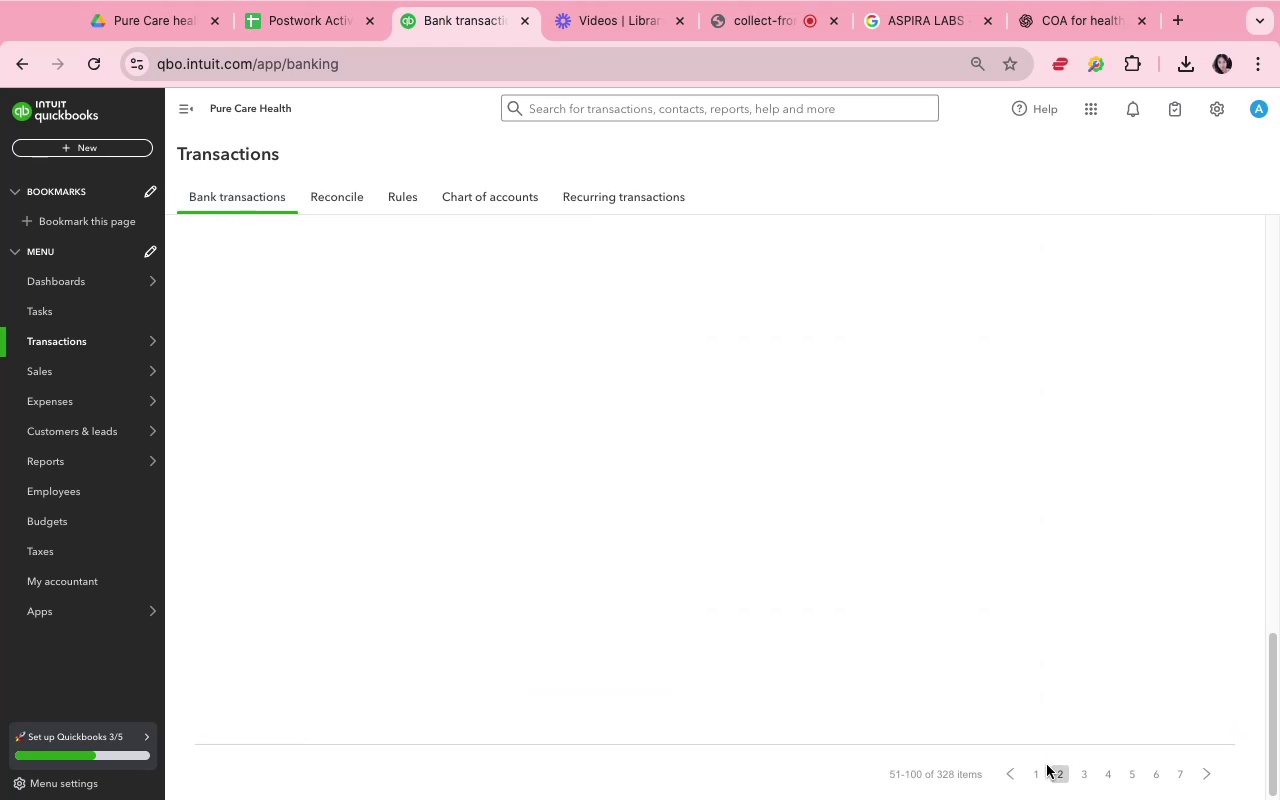 
scroll: coordinate [983, 691], scroll_direction: up, amount: 12.0
 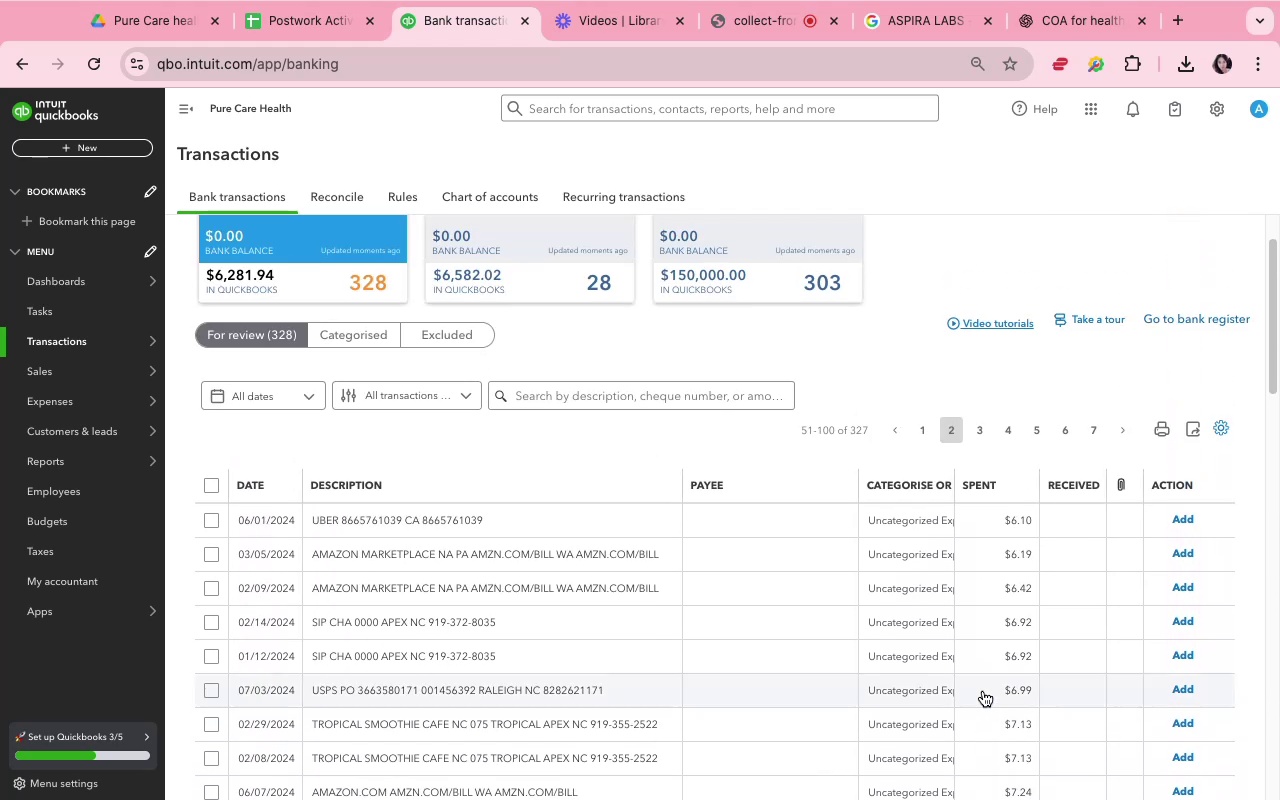 
scroll: coordinate [978, 663], scroll_direction: down, amount: 44.0
 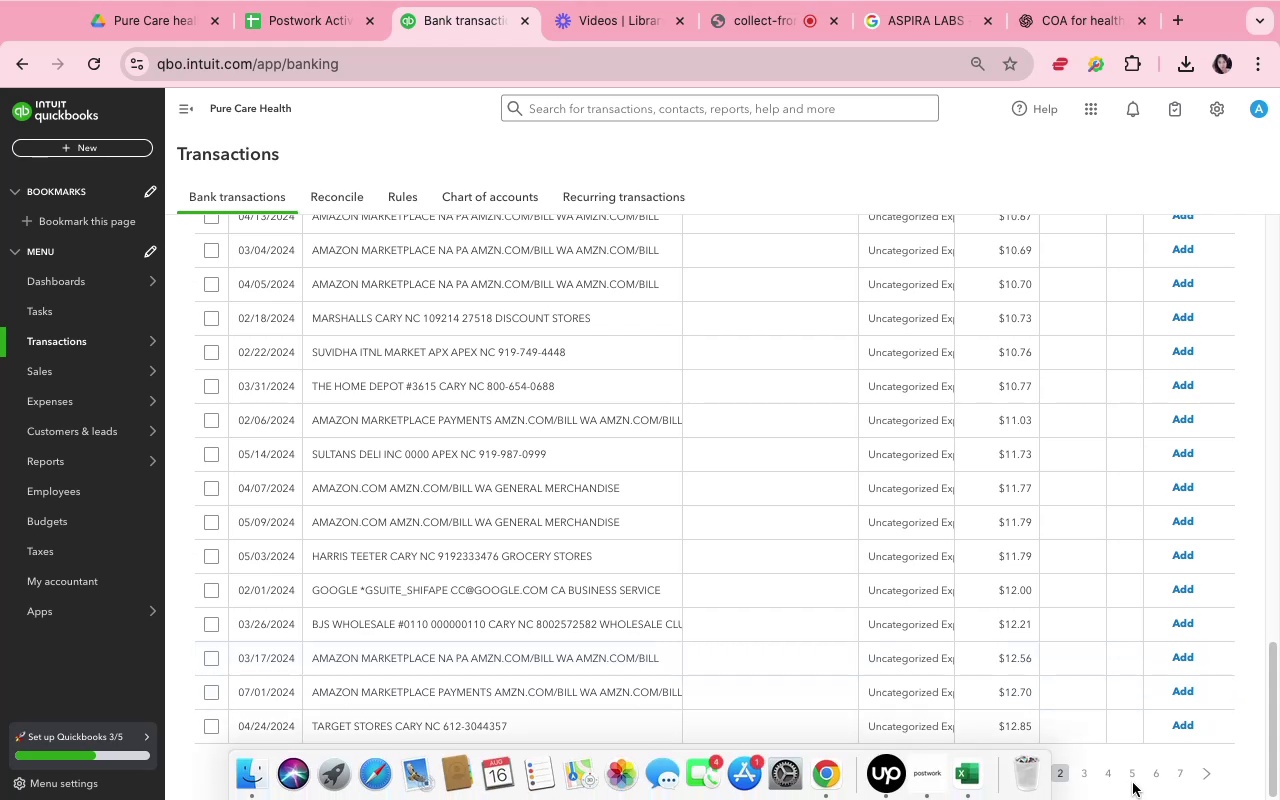 
left_click([1090, 769])
 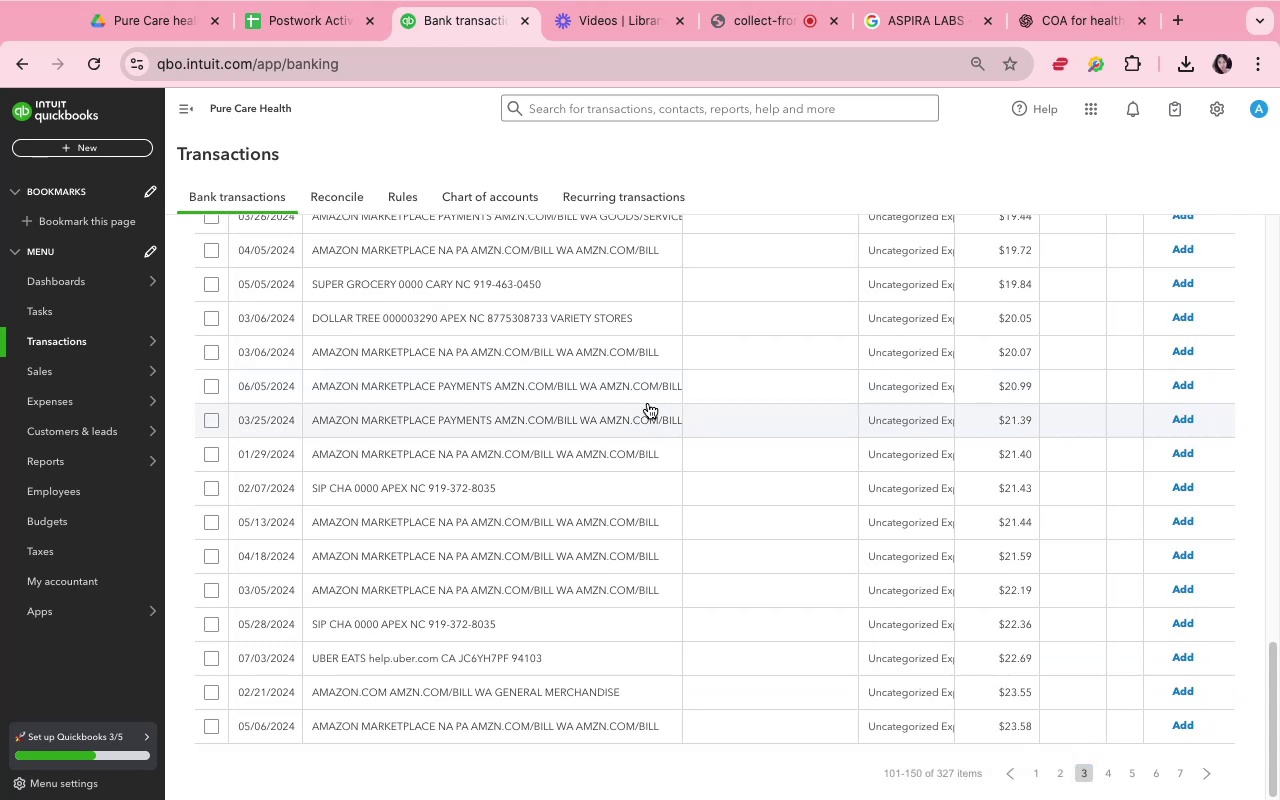 
scroll: coordinate [699, 479], scroll_direction: down, amount: 7.0
 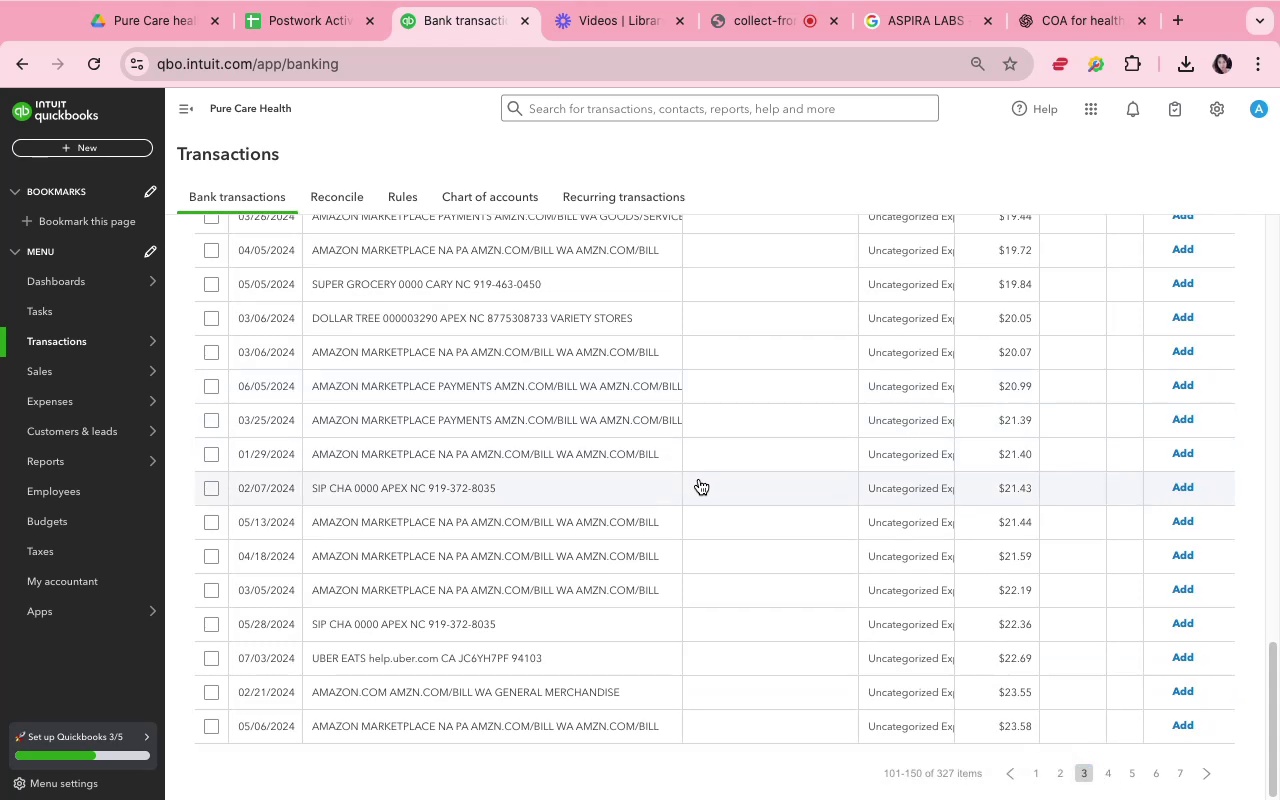 
scroll: coordinate [700, 477], scroll_direction: up, amount: 17.0
 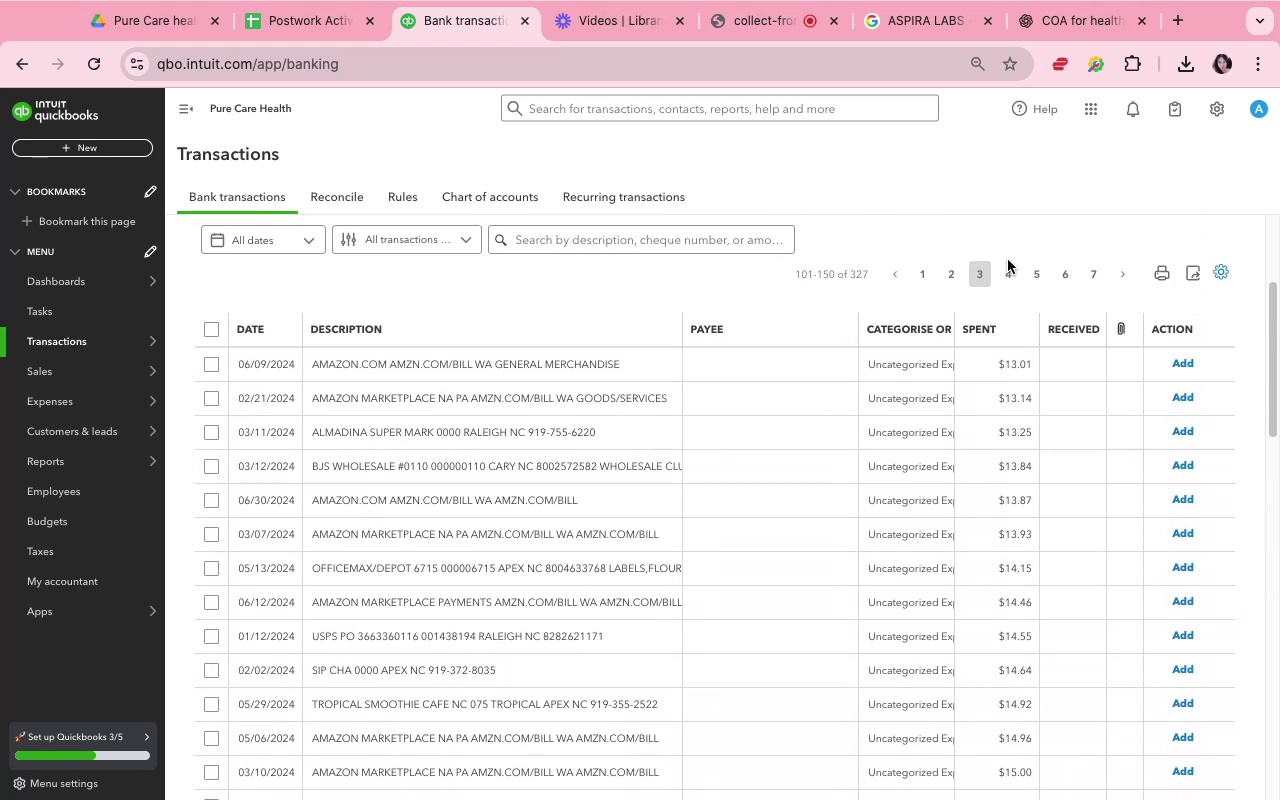 
left_click([1000, 268])
 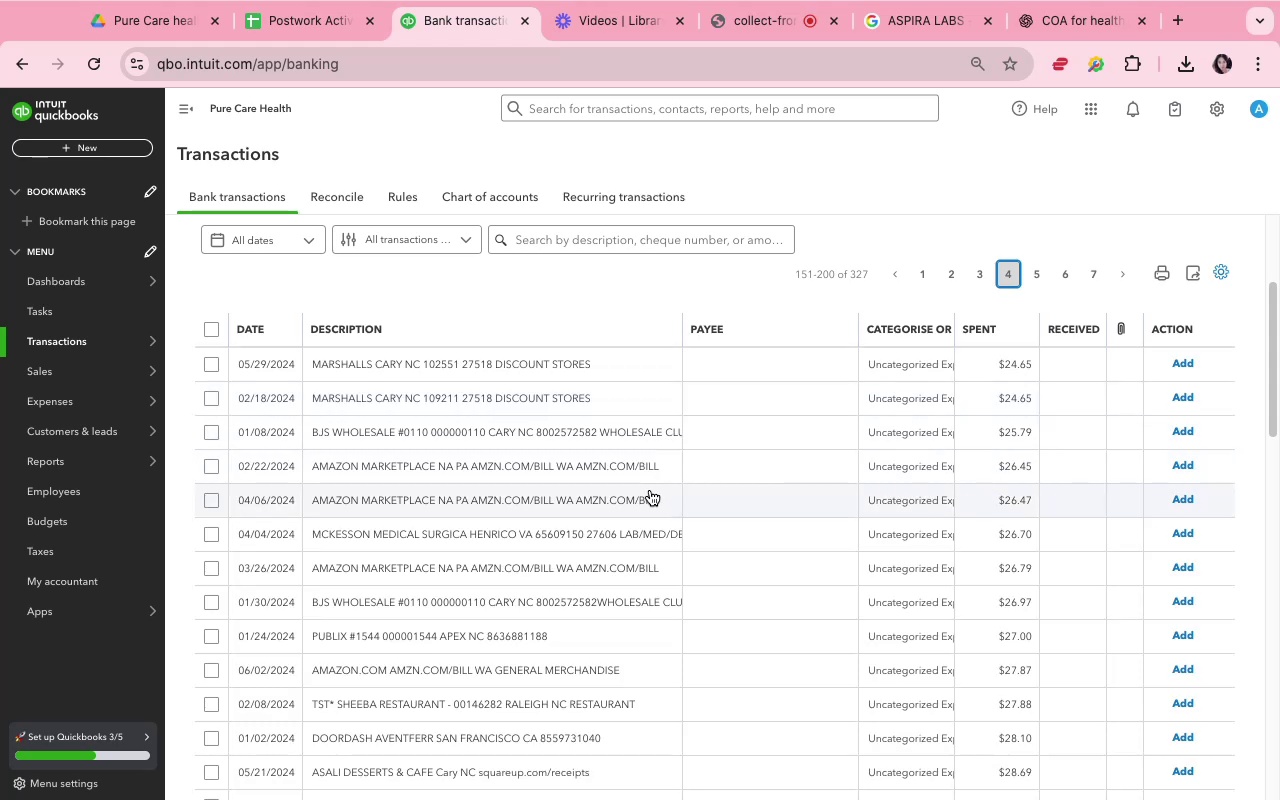 
scroll: coordinate [704, 463], scroll_direction: down, amount: 25.0
 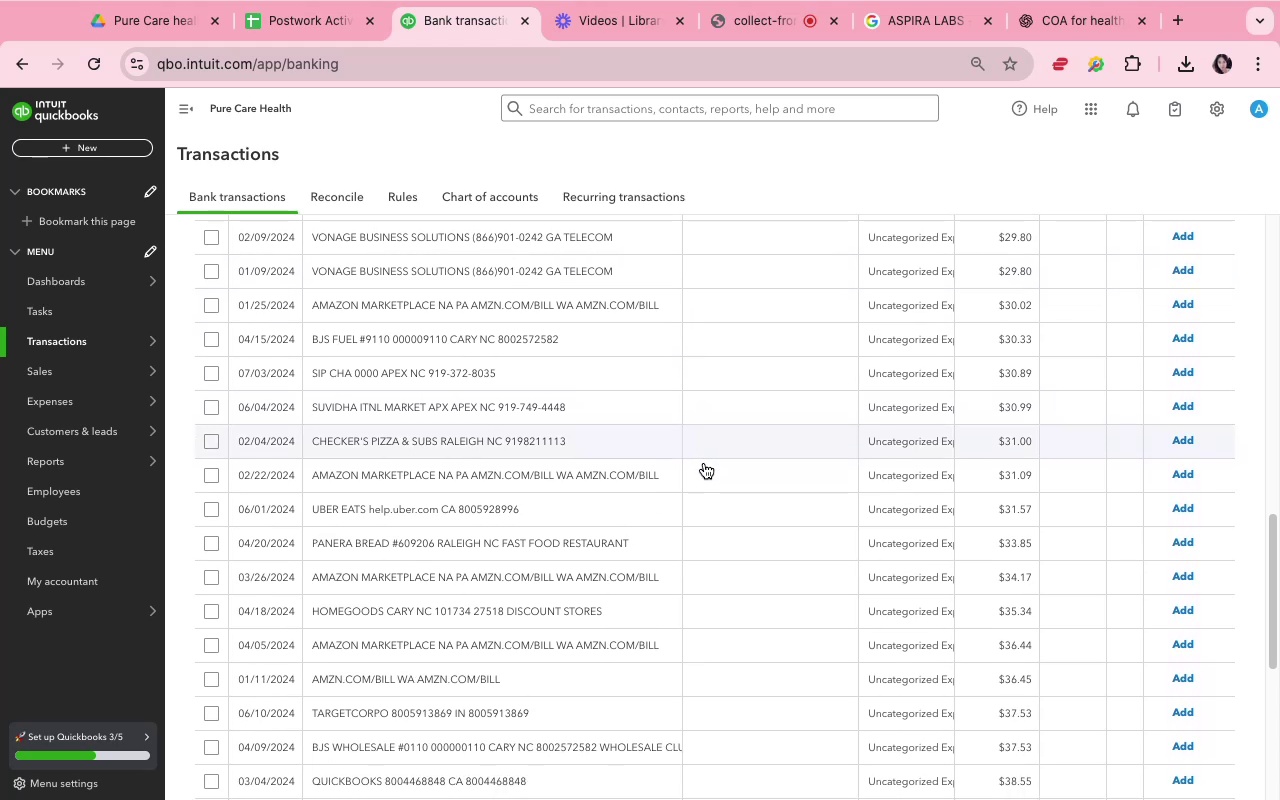 
scroll: coordinate [716, 478], scroll_direction: down, amount: 24.0
 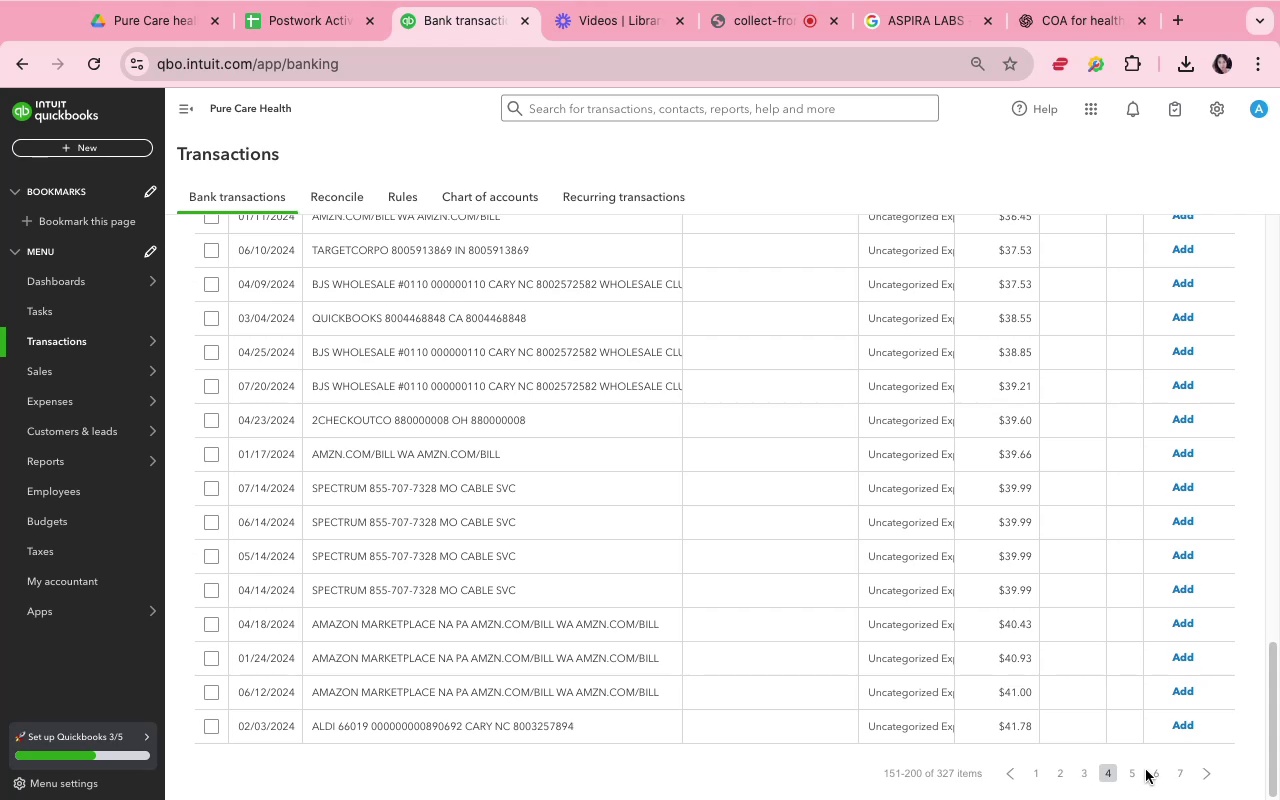 
left_click([1137, 772])
 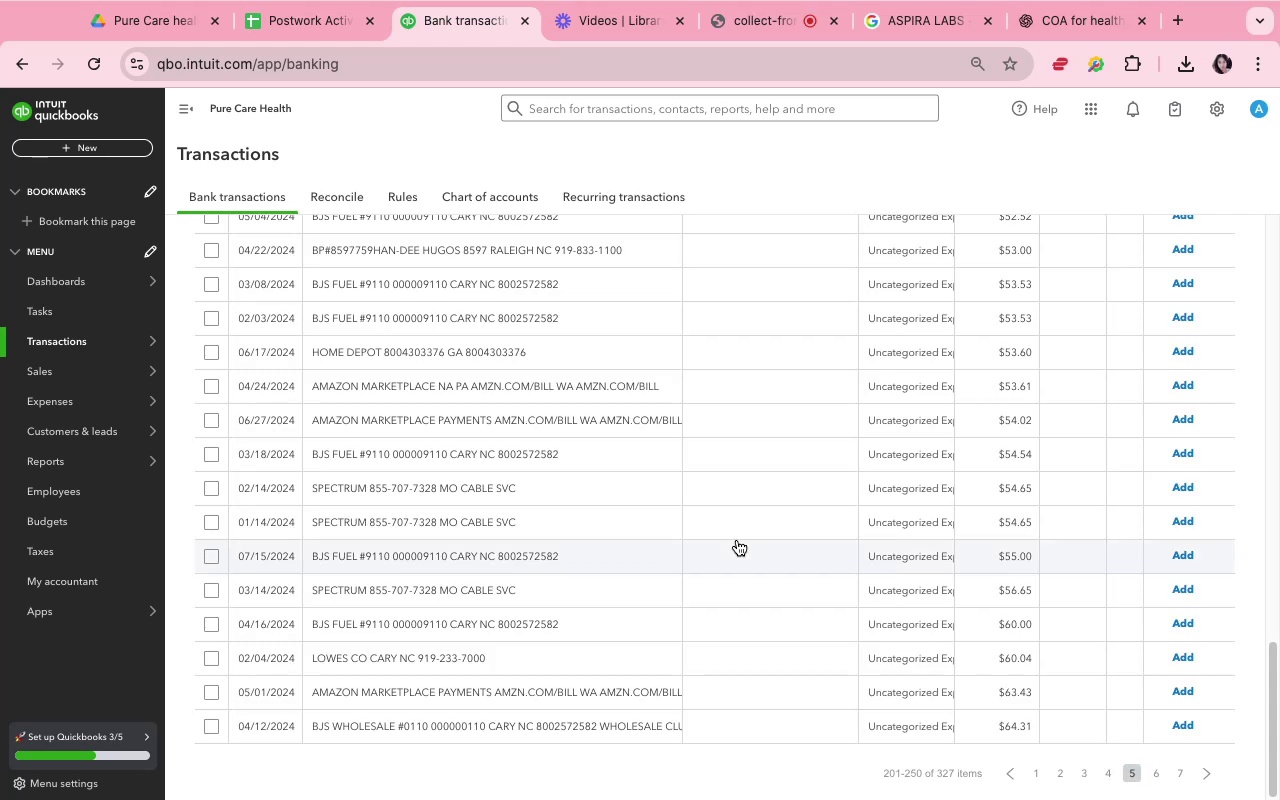 
wait(8.52)
 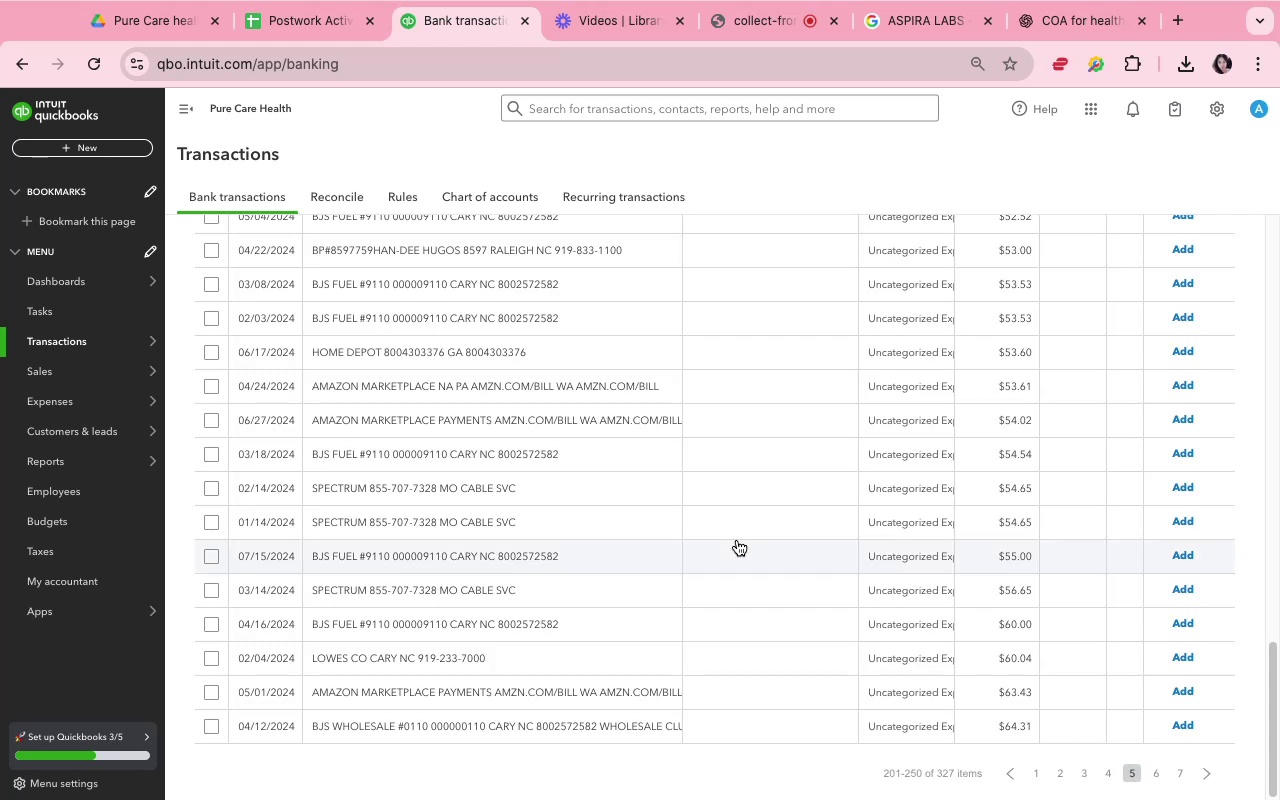 
scroll: coordinate [712, 558], scroll_direction: up, amount: 13.0
 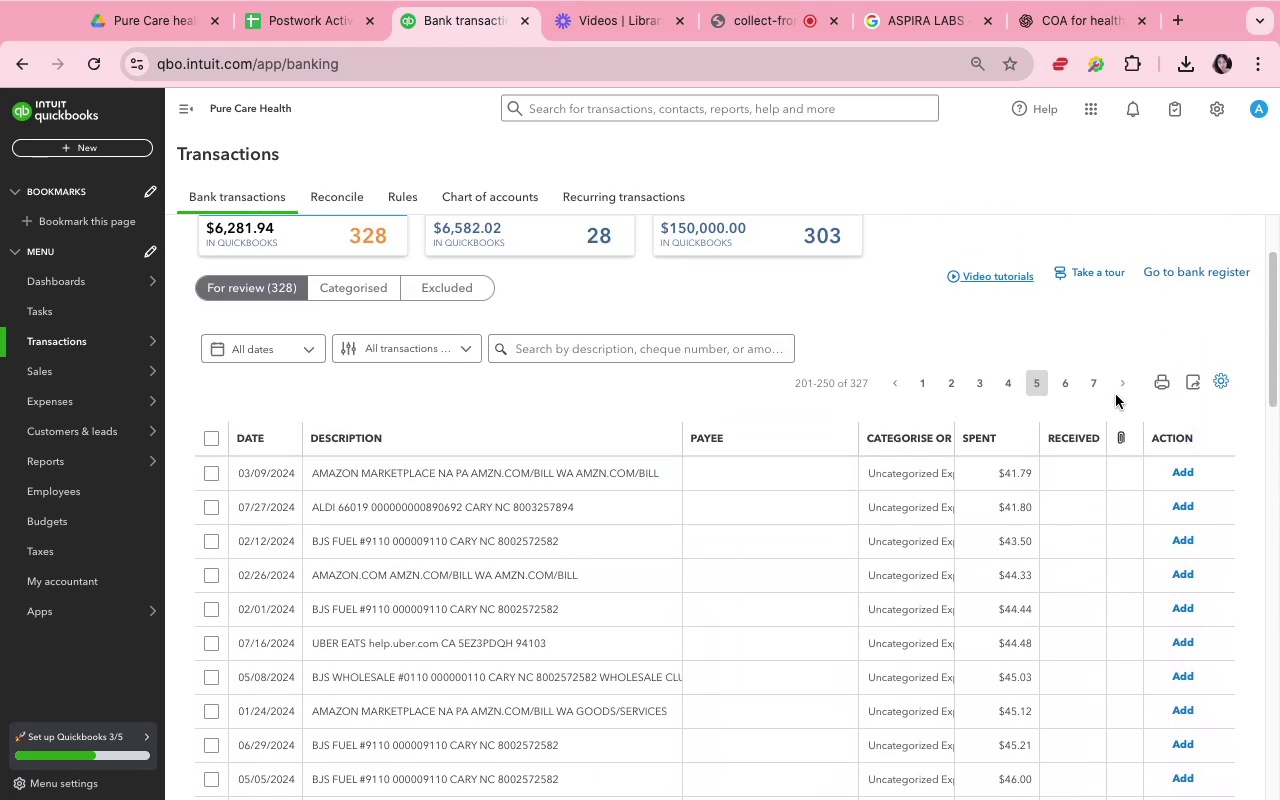 
left_click([1102, 386])
 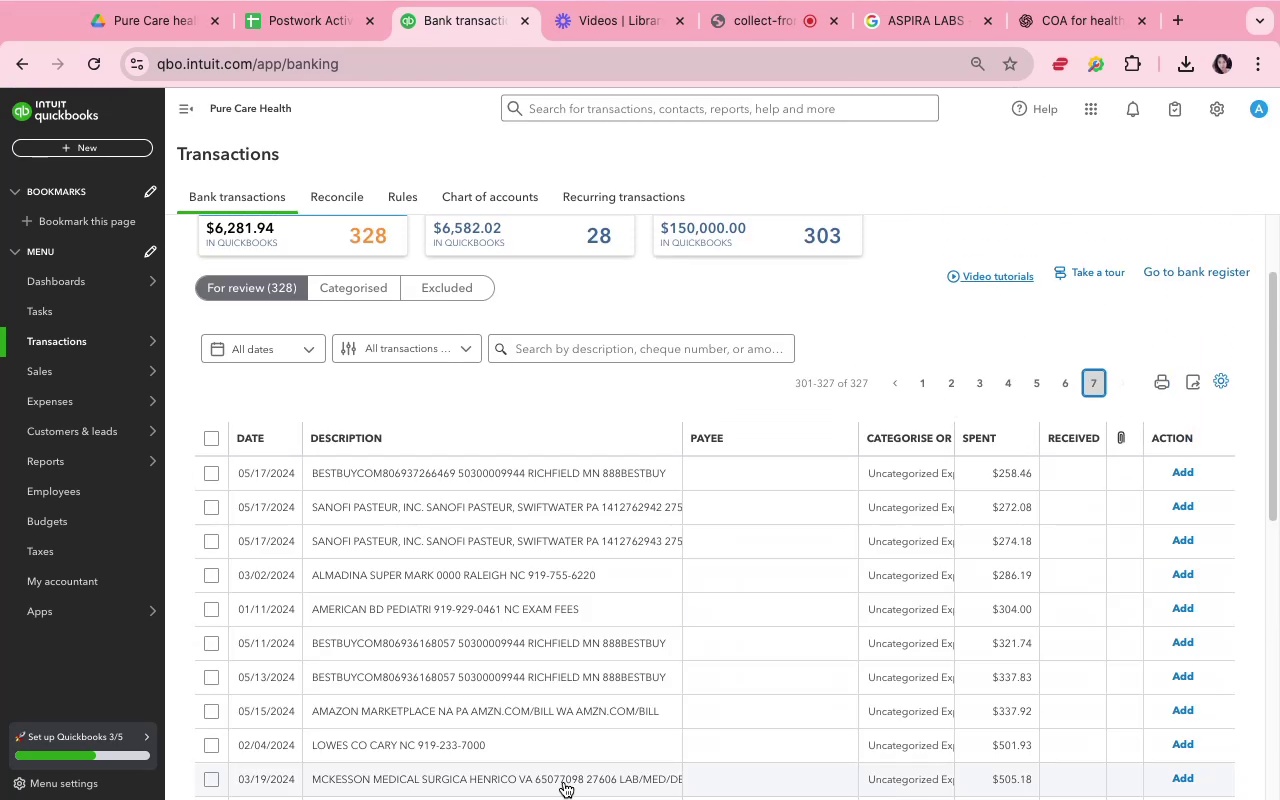 
scroll: coordinate [552, 735], scroll_direction: down, amount: 9.0
 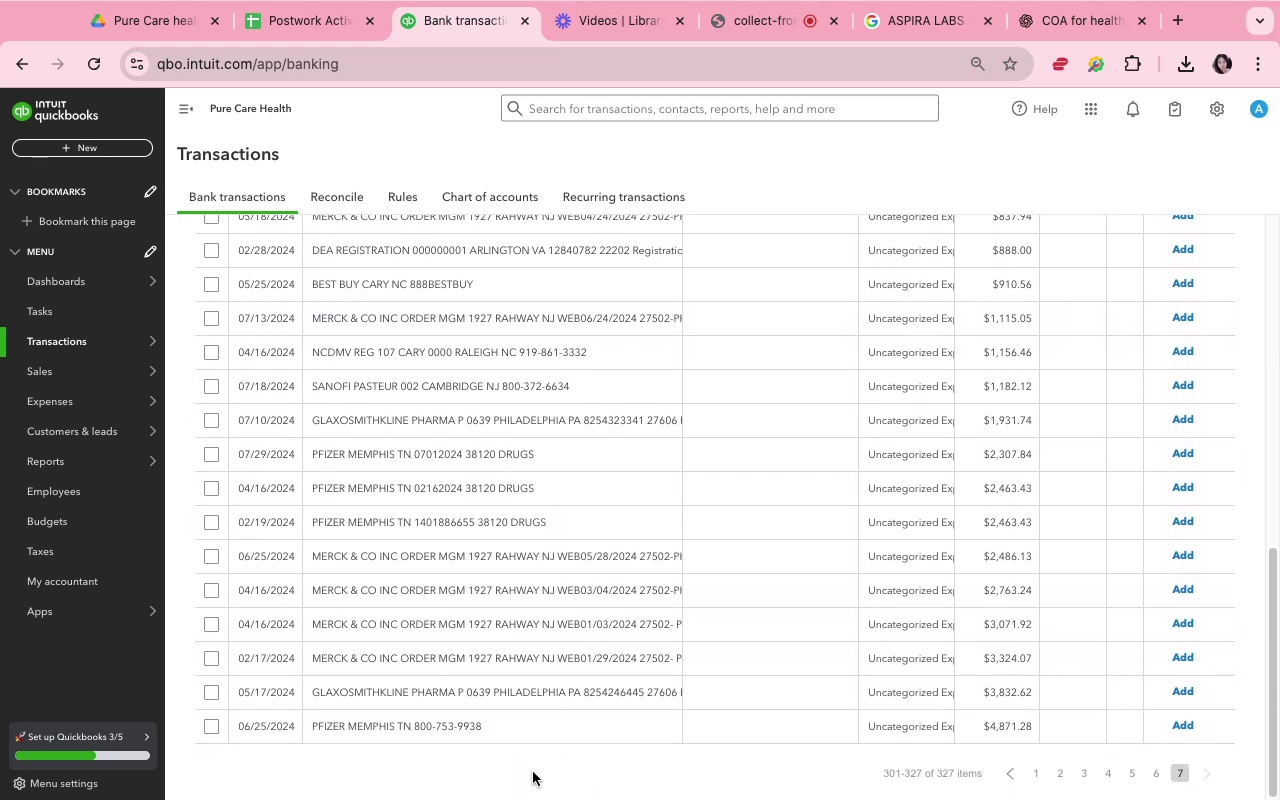 
wait(8.76)
 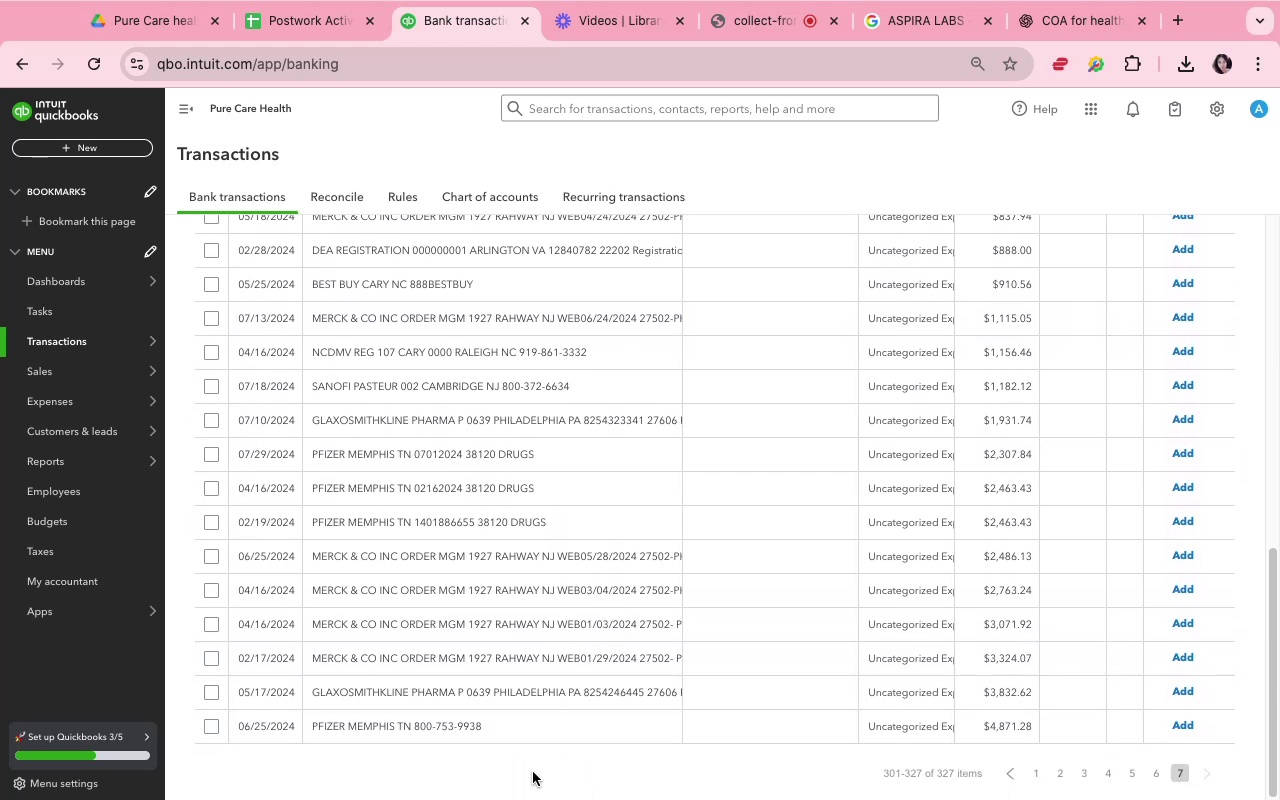 
scroll: coordinate [587, 679], scroll_direction: down, amount: 4.0
 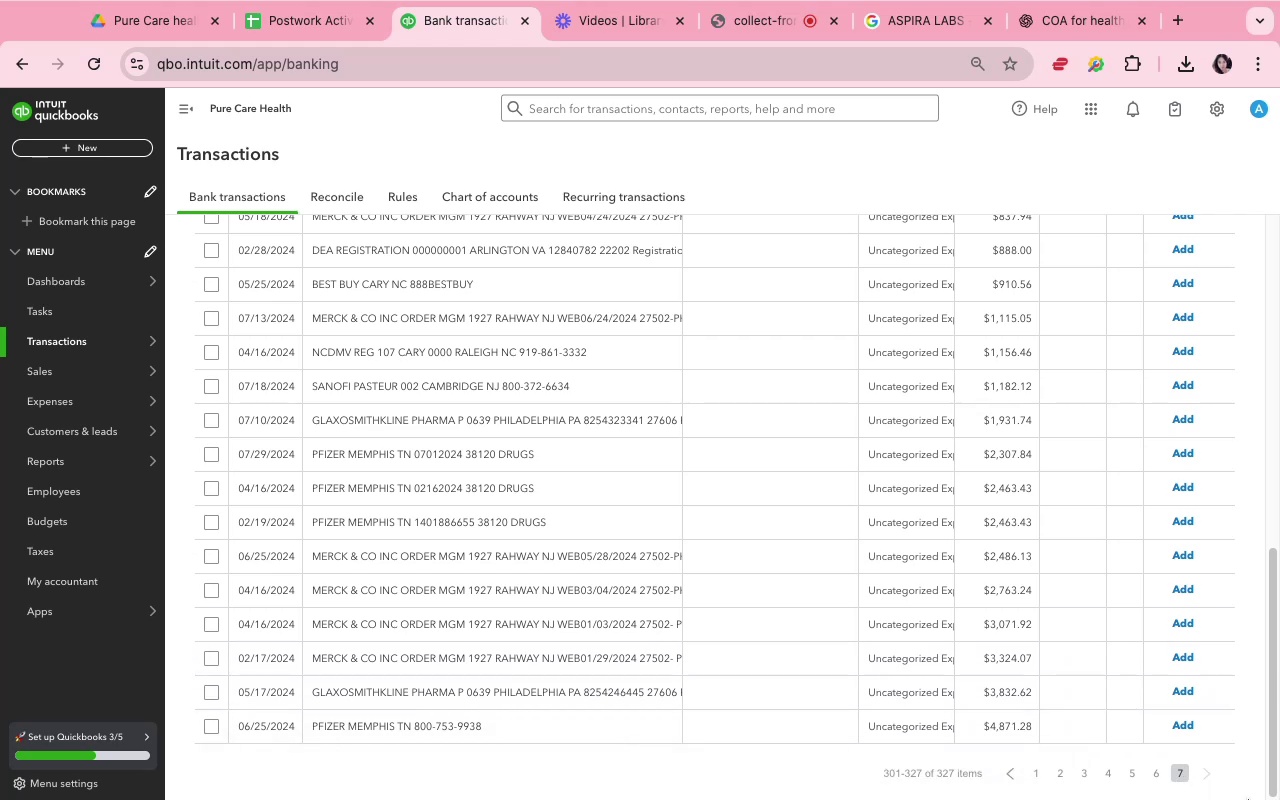 
wait(6.39)
 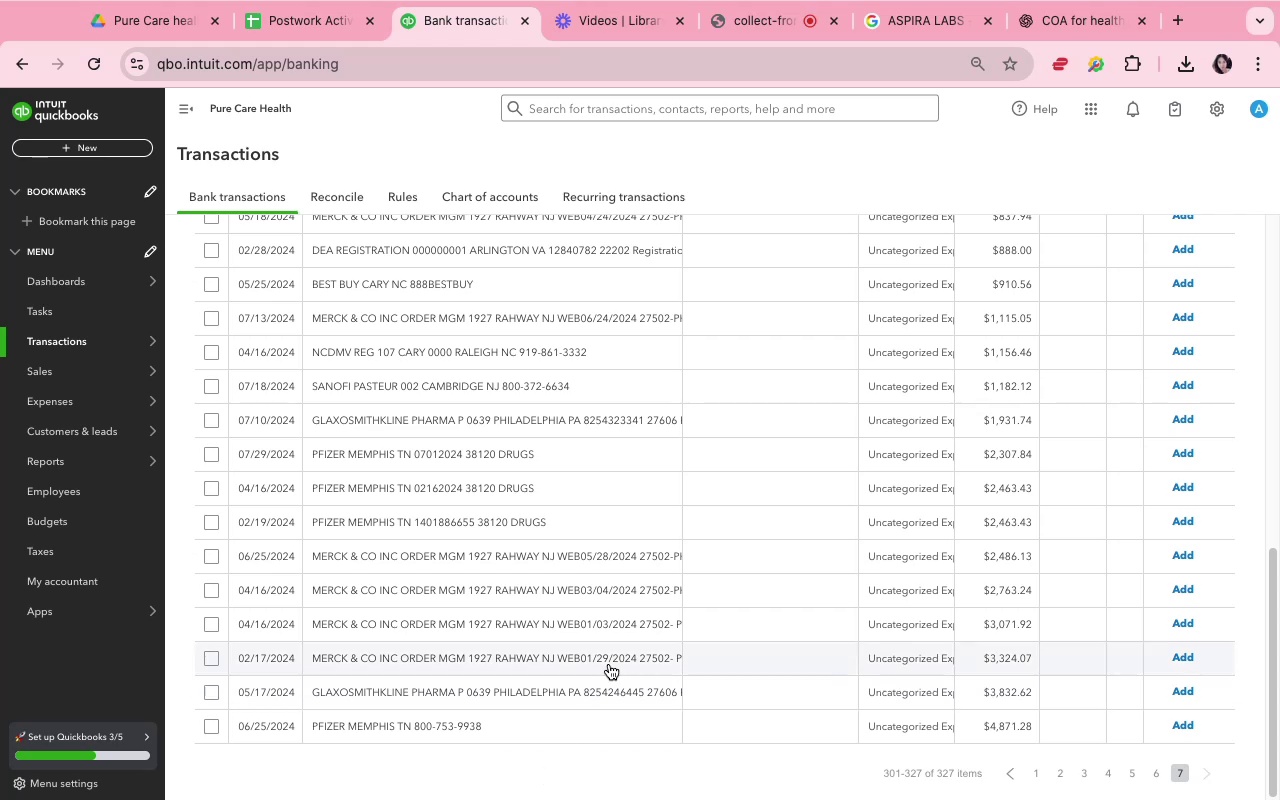 
scroll: coordinate [1063, 584], scroll_direction: up, amount: 38.0
 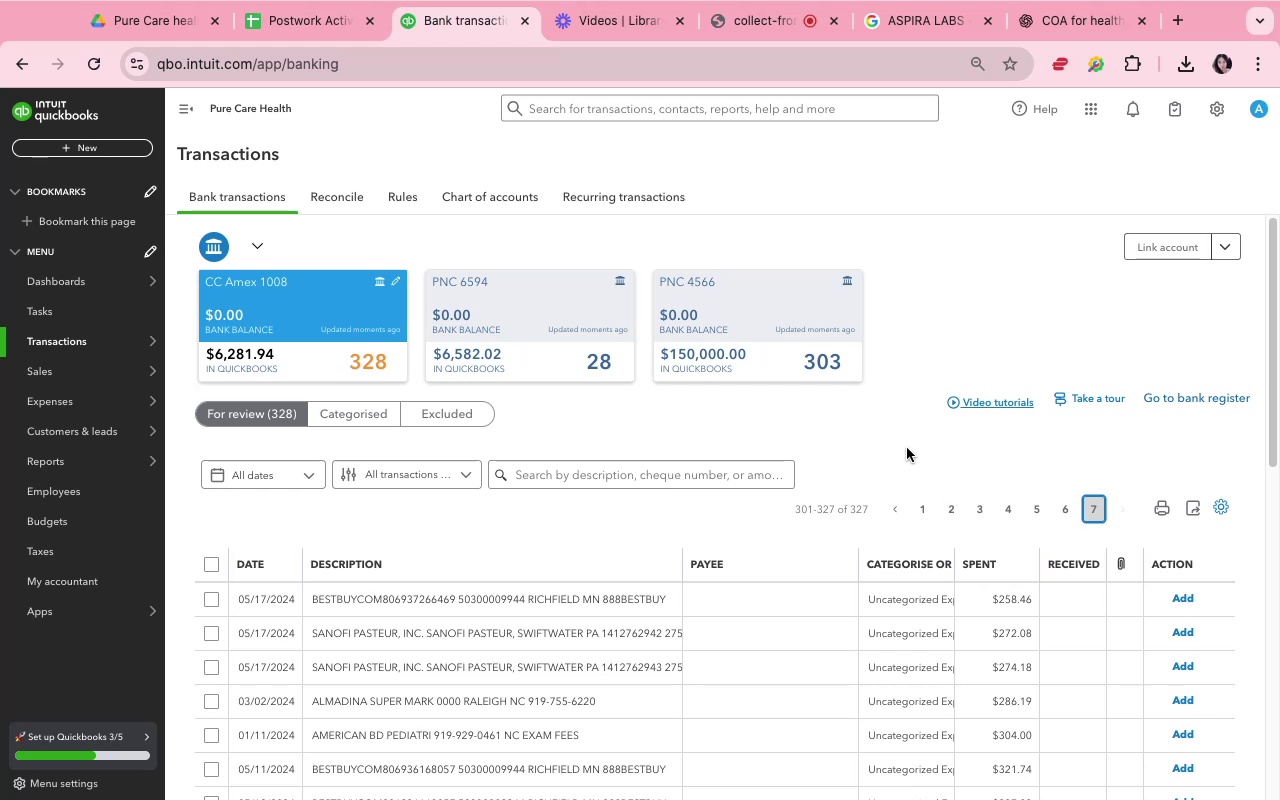 
left_click([896, 436])
 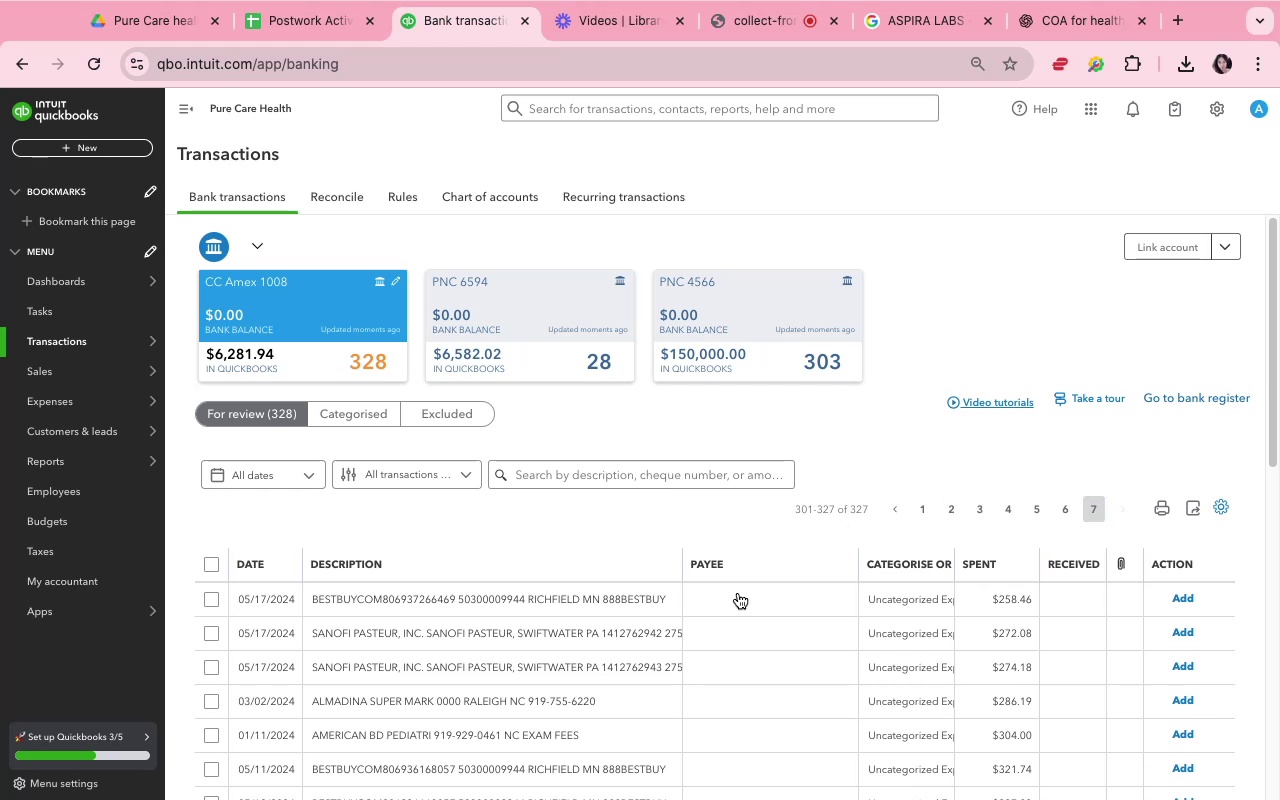 
wait(5.27)
 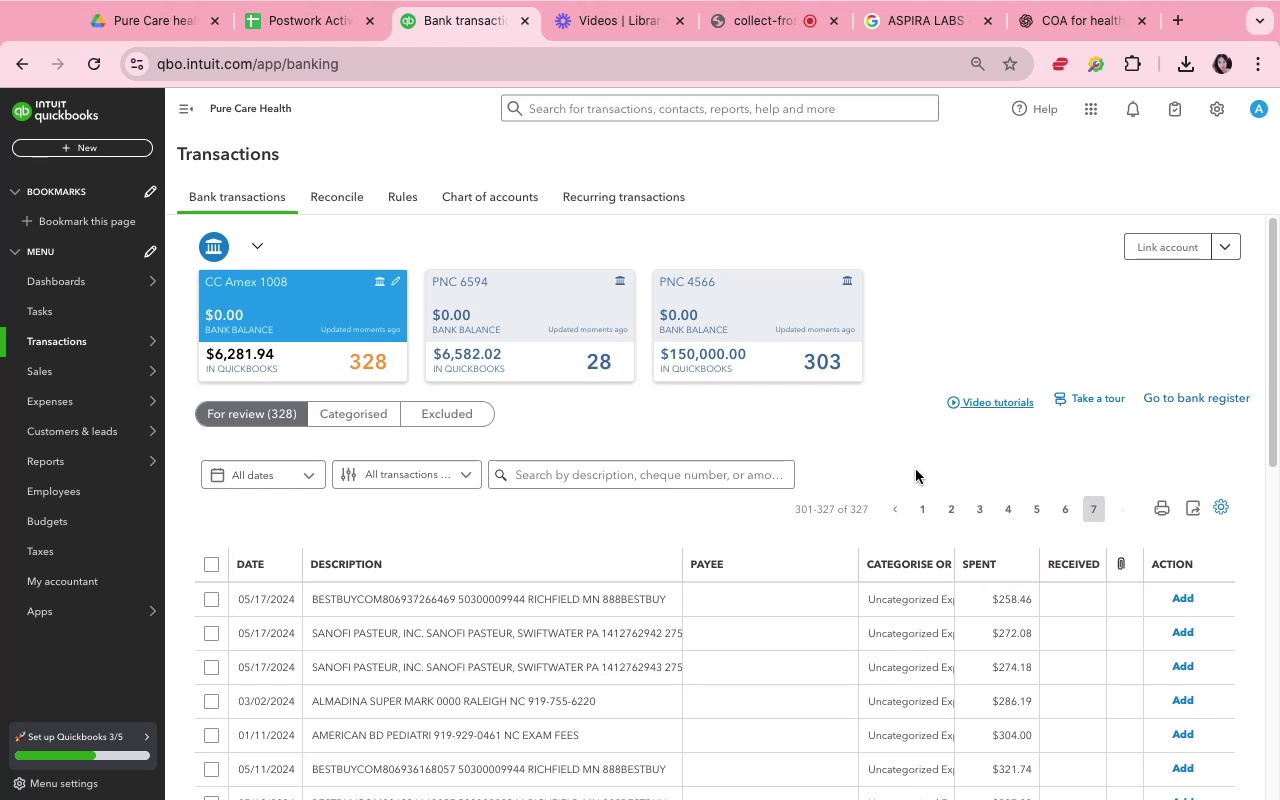 
scroll: coordinate [580, 687], scroll_direction: down, amount: 4.0
 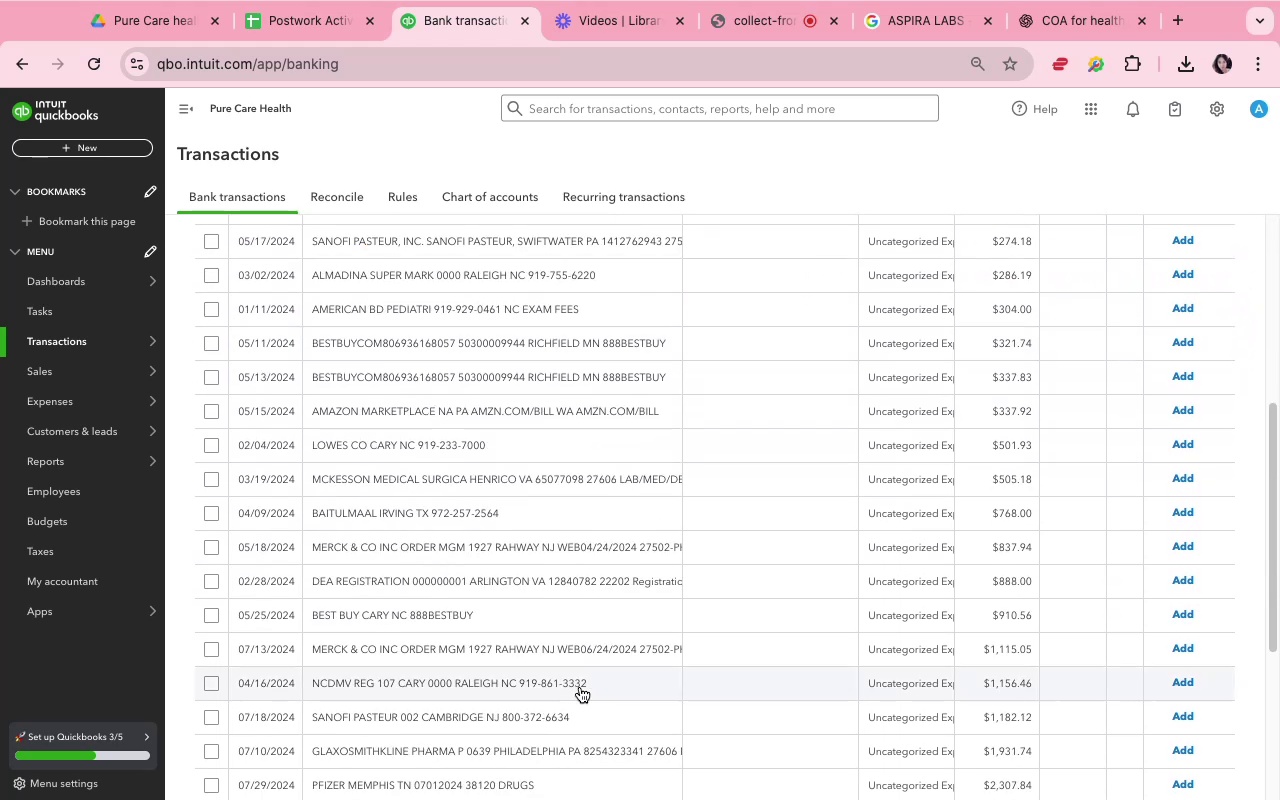 
scroll: coordinate [579, 685], scroll_direction: up, amount: 3.0
 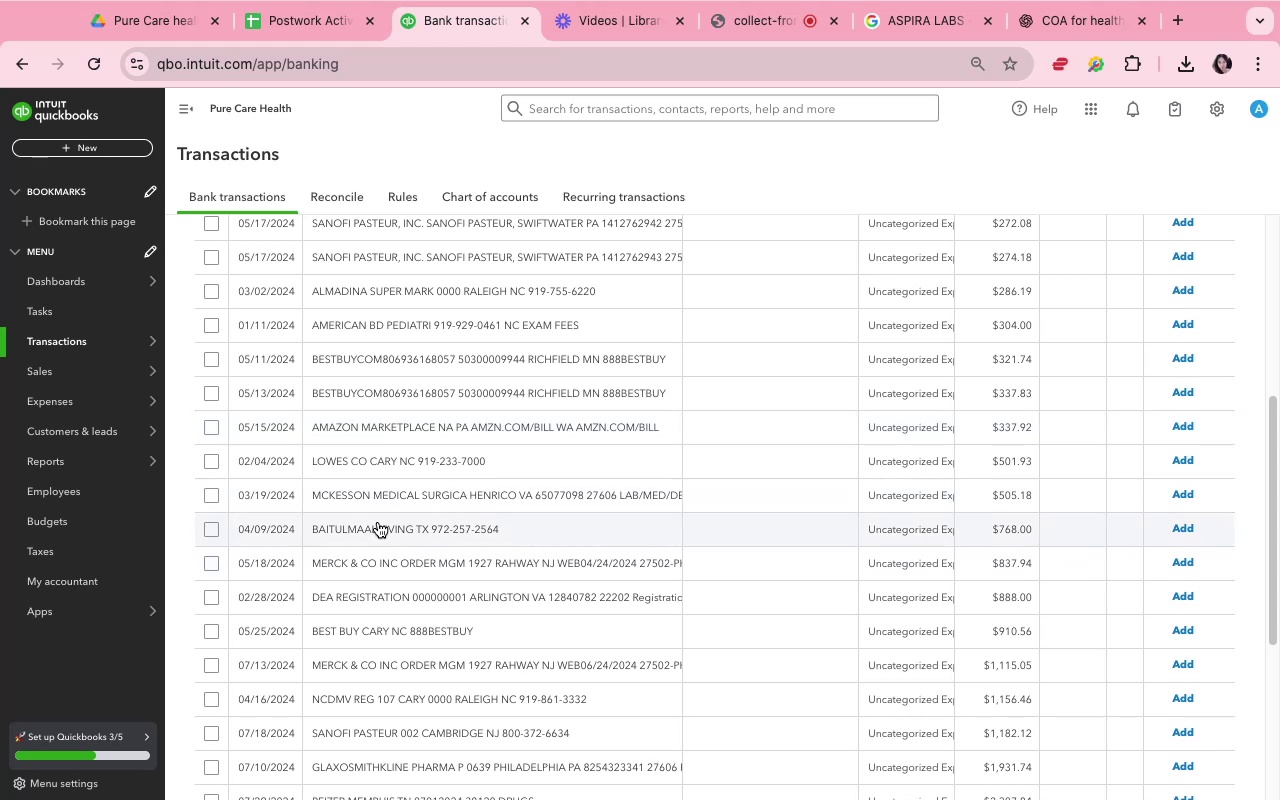 
wait(17.68)
 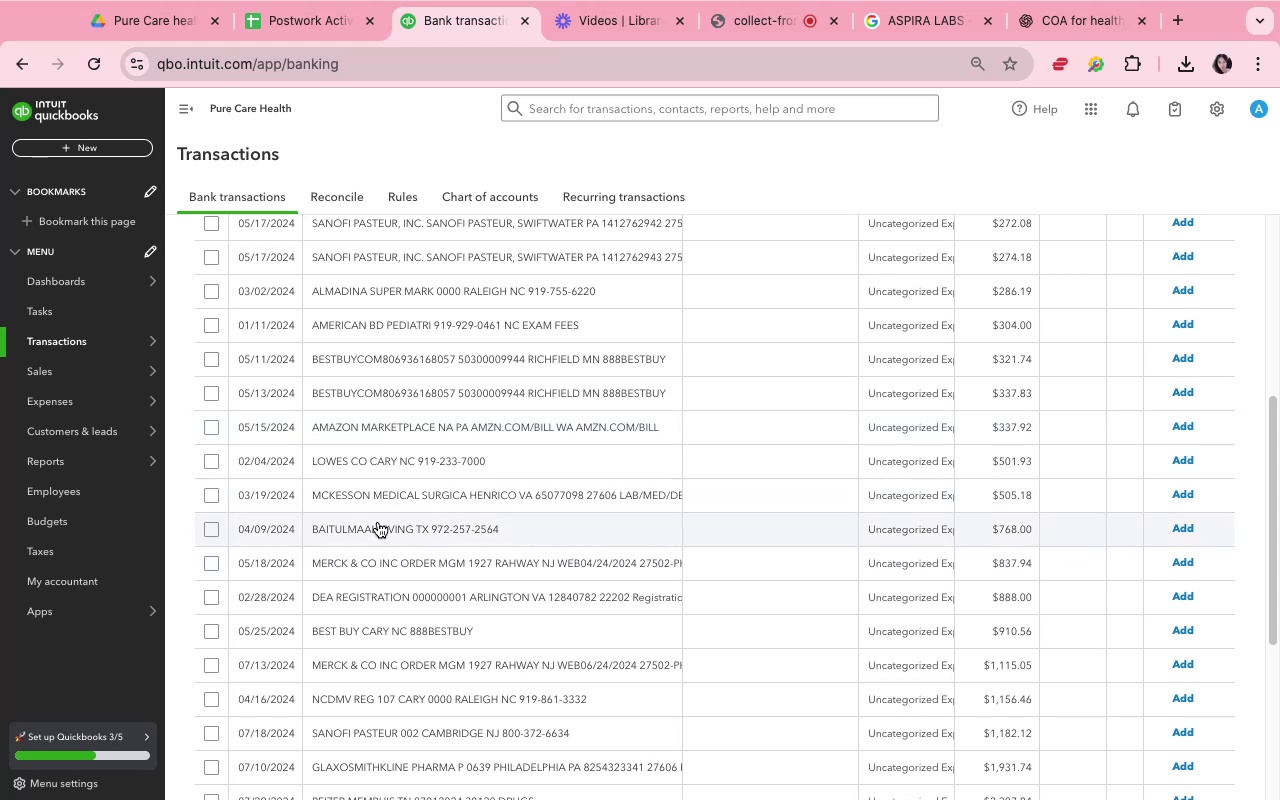 
scroll: coordinate [699, 645], scroll_direction: down, amount: 9.0
 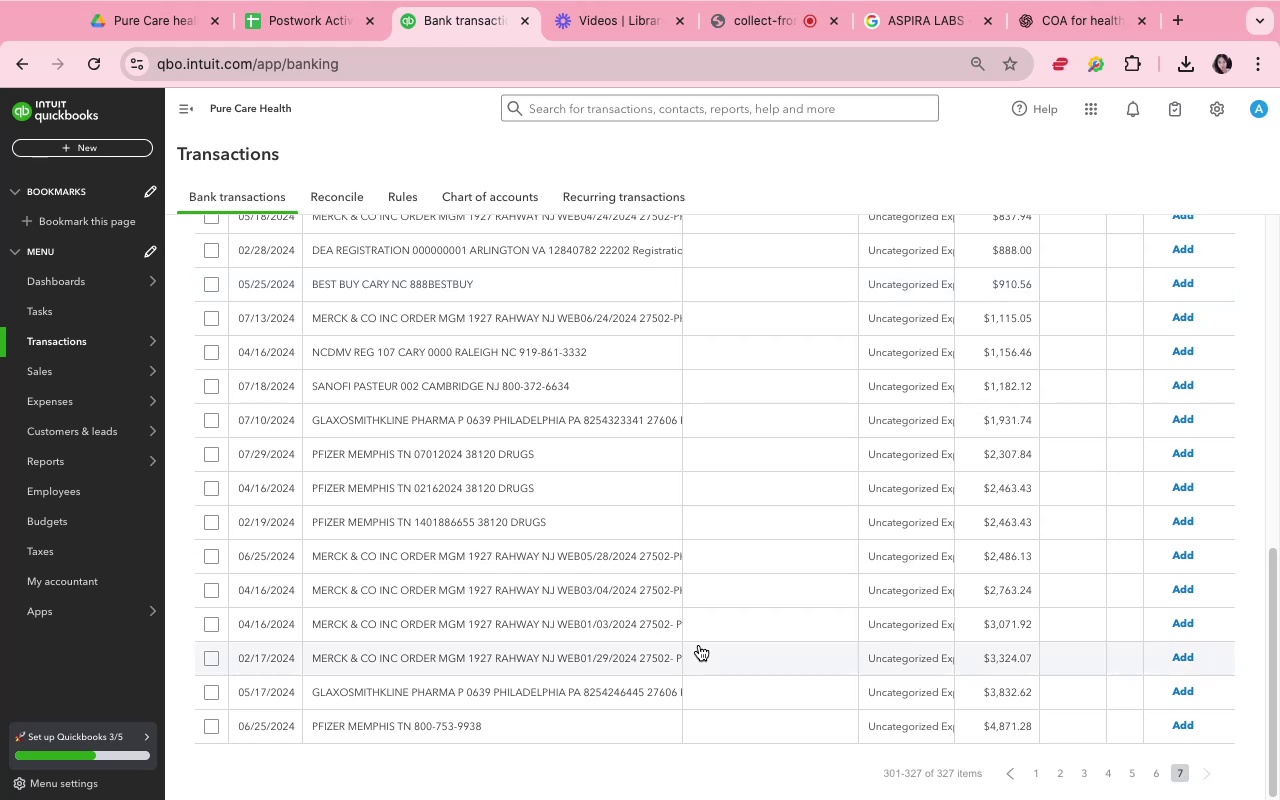 
scroll: coordinate [633, 585], scroll_direction: up, amount: 31.0
 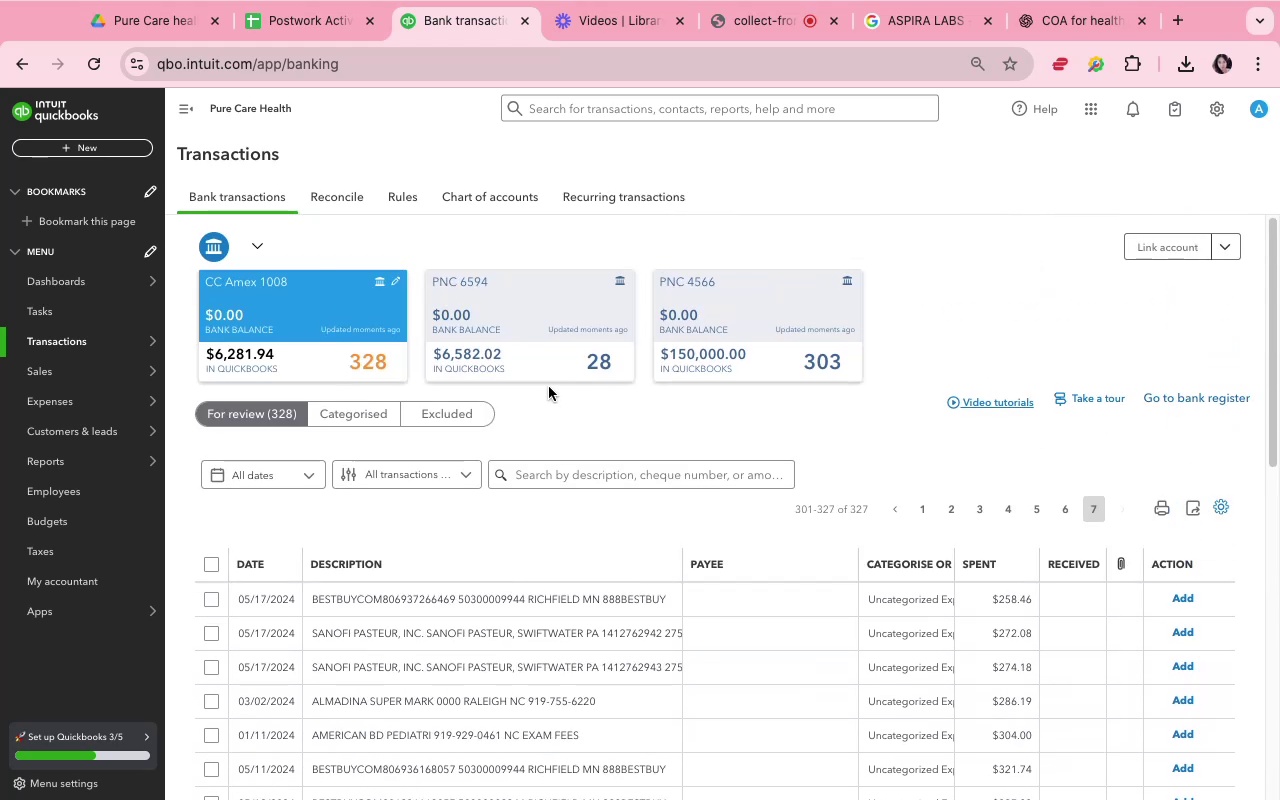 
left_click([549, 386])
 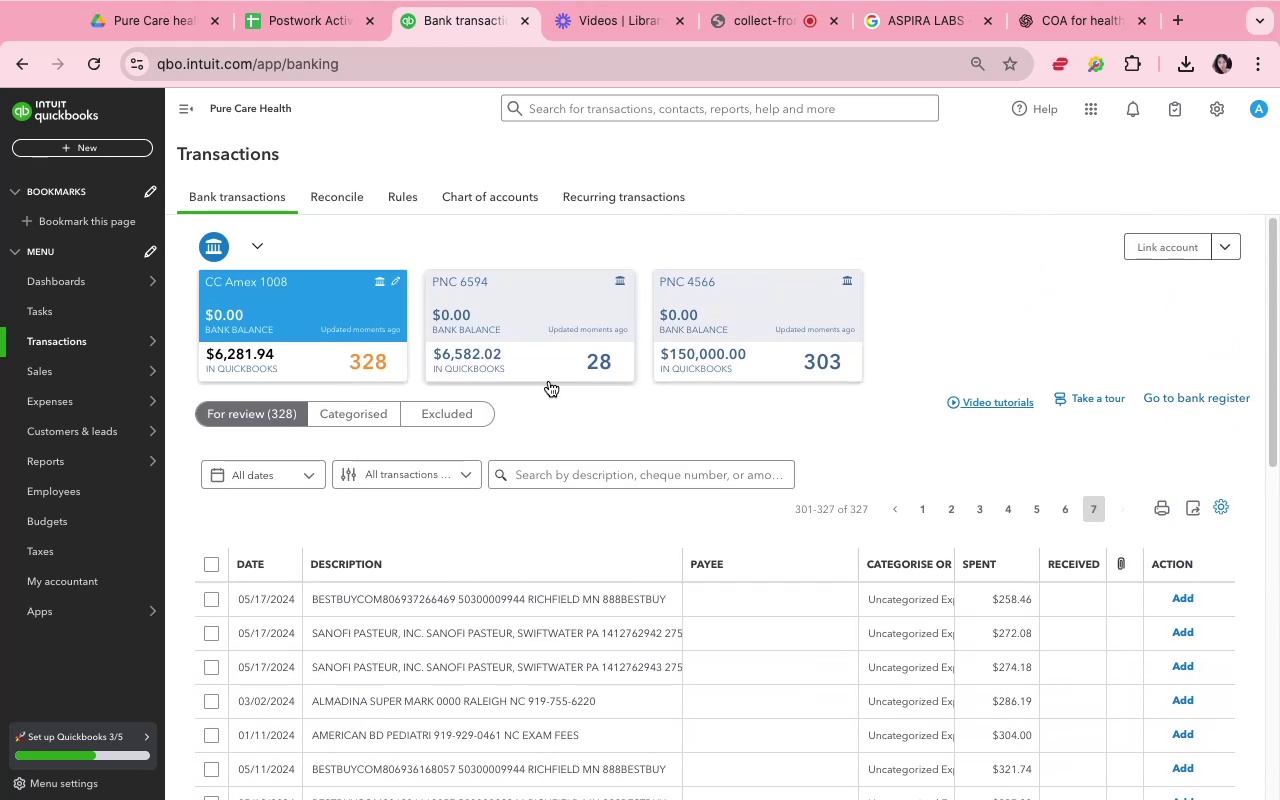 
left_click([549, 379])
 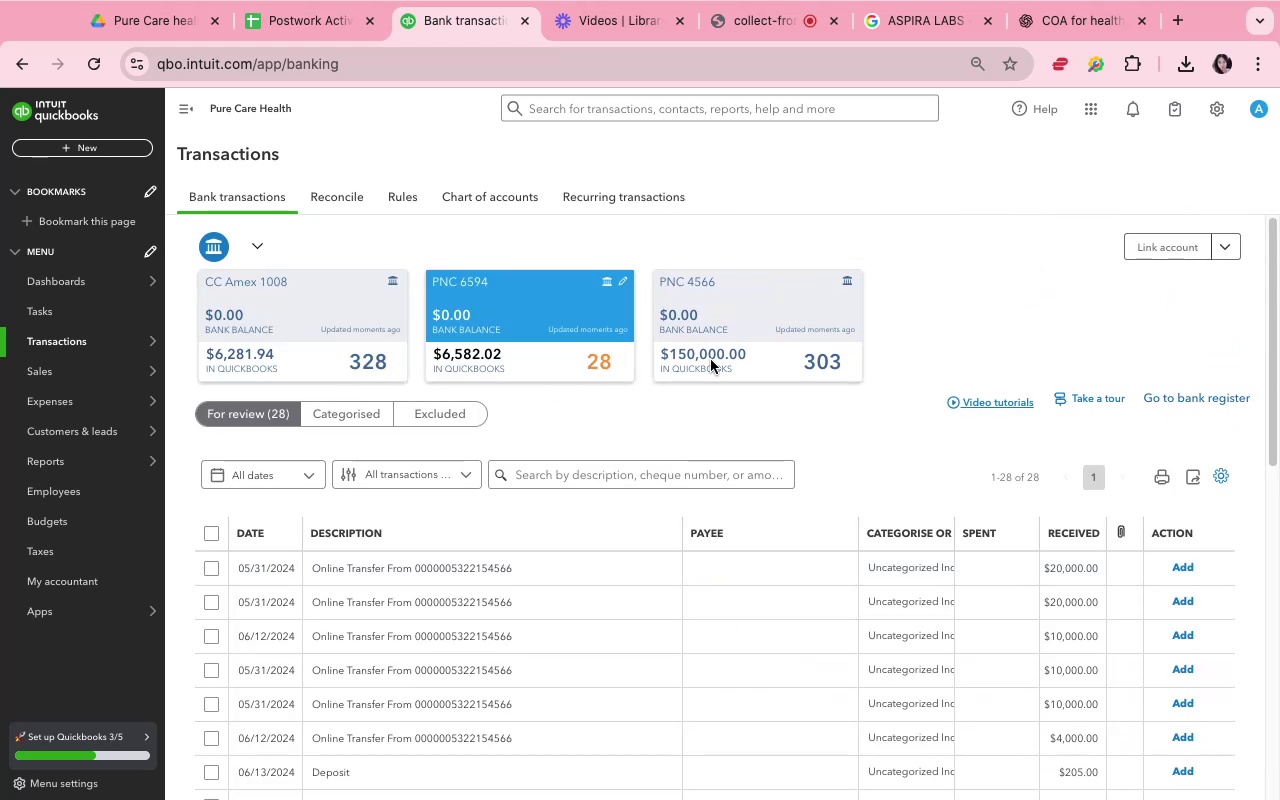 
scroll: coordinate [774, 641], scroll_direction: down, amount: 19.0
 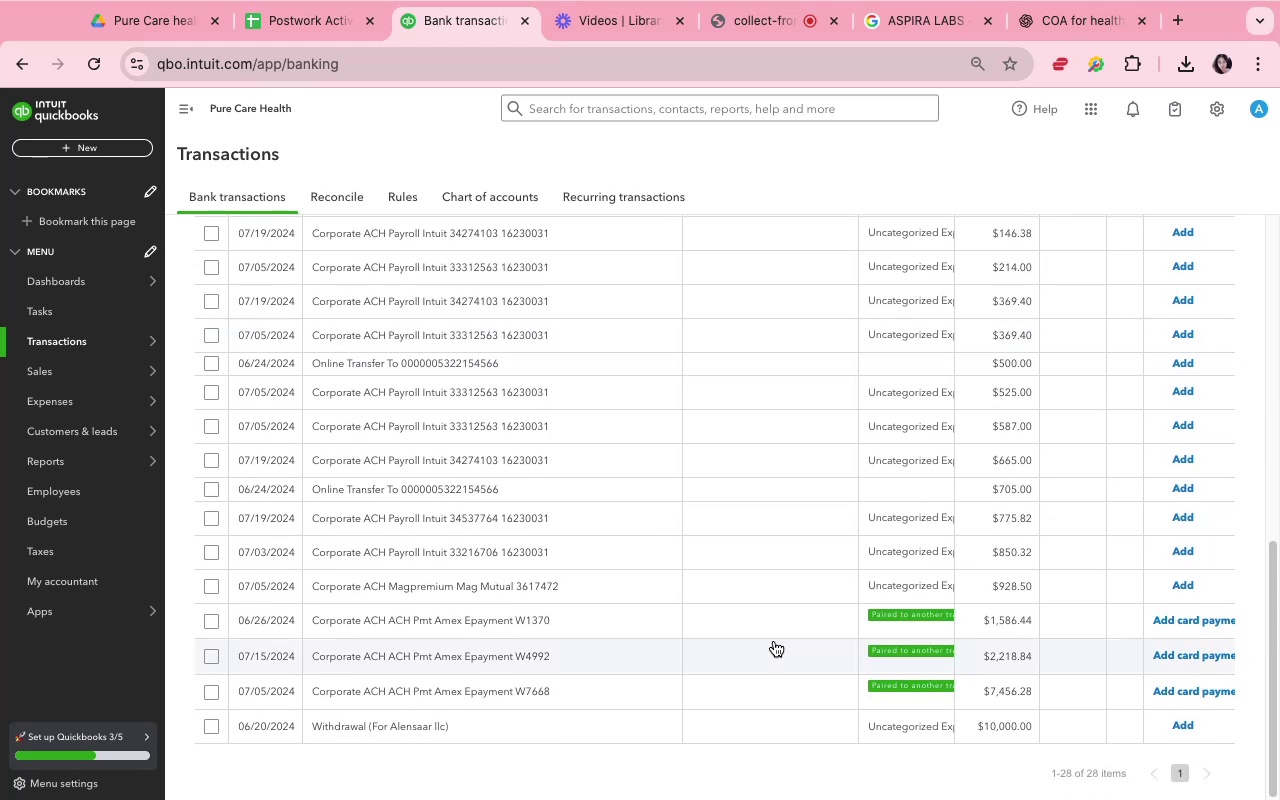 
scroll: coordinate [774, 641], scroll_direction: up, amount: 28.0
 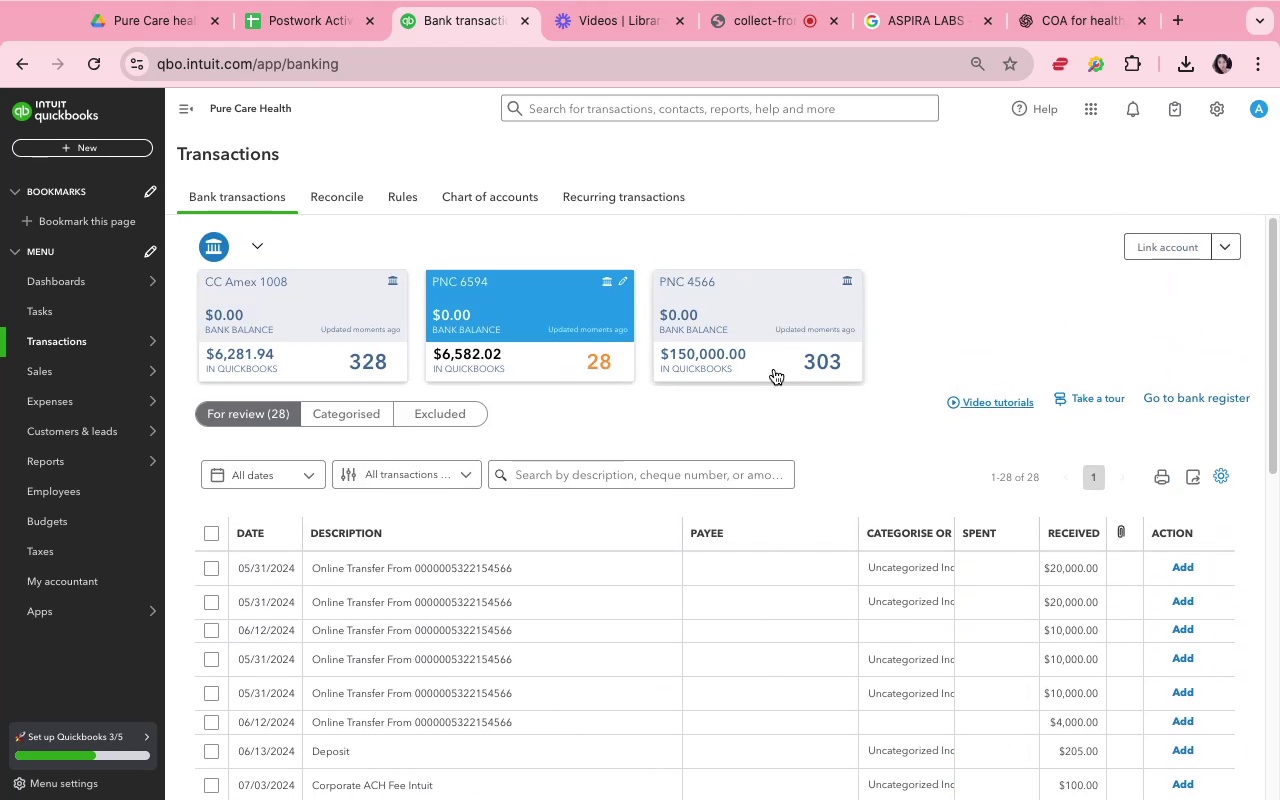 
left_click([774, 369])
 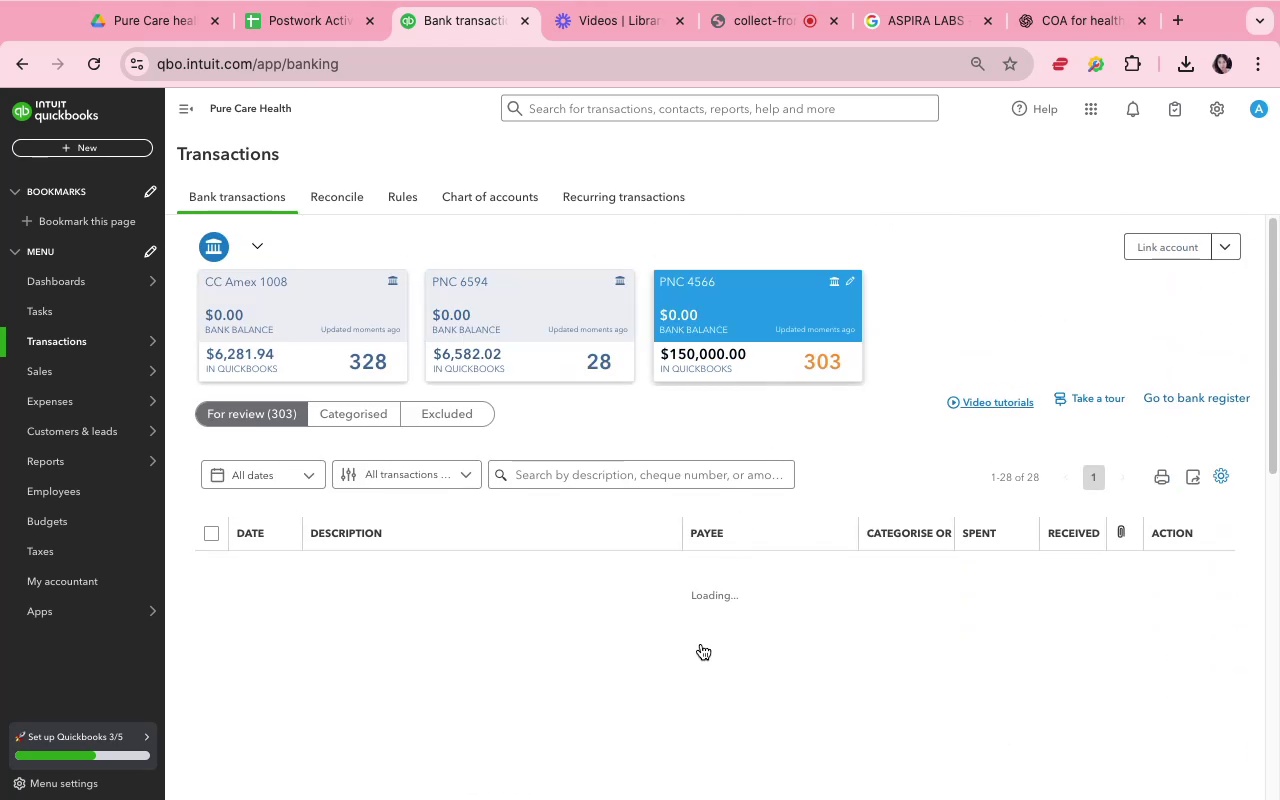 
scroll: coordinate [613, 698], scroll_direction: down, amount: 68.0
 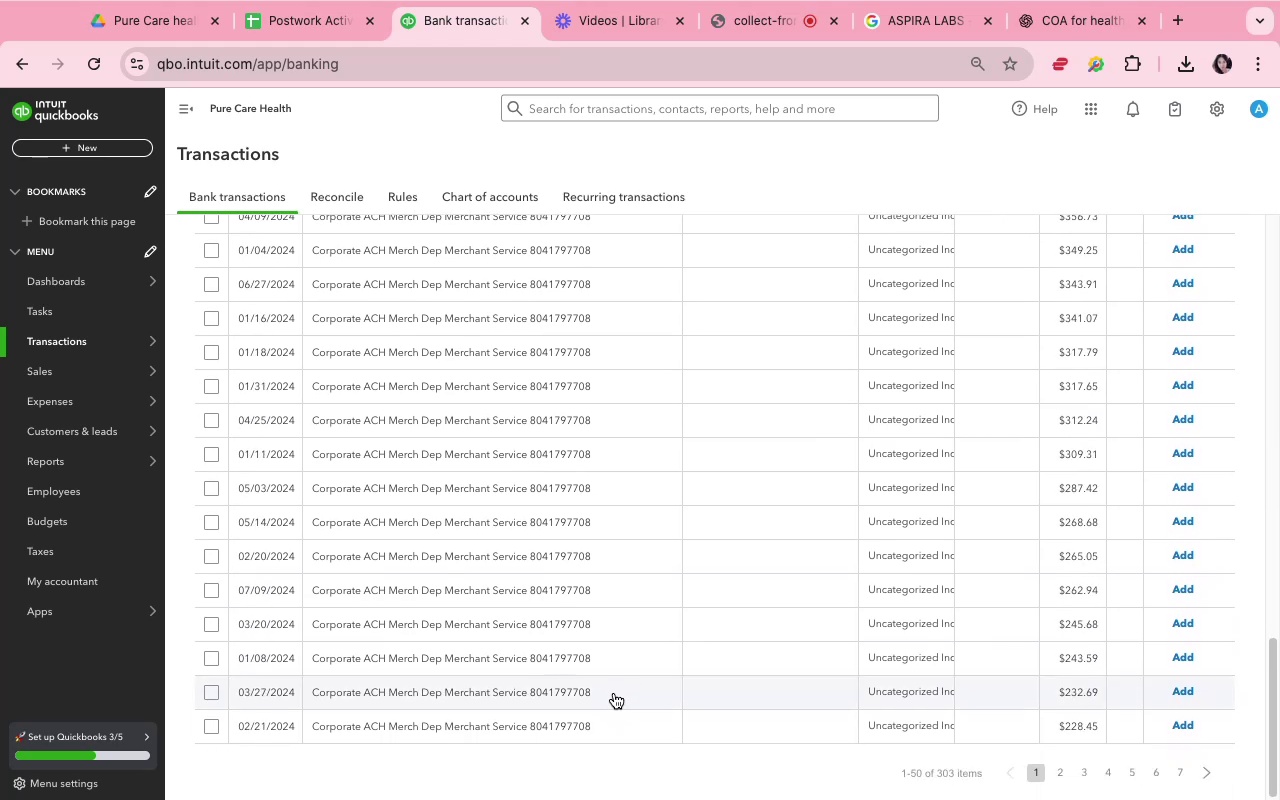 
wait(8.11)
 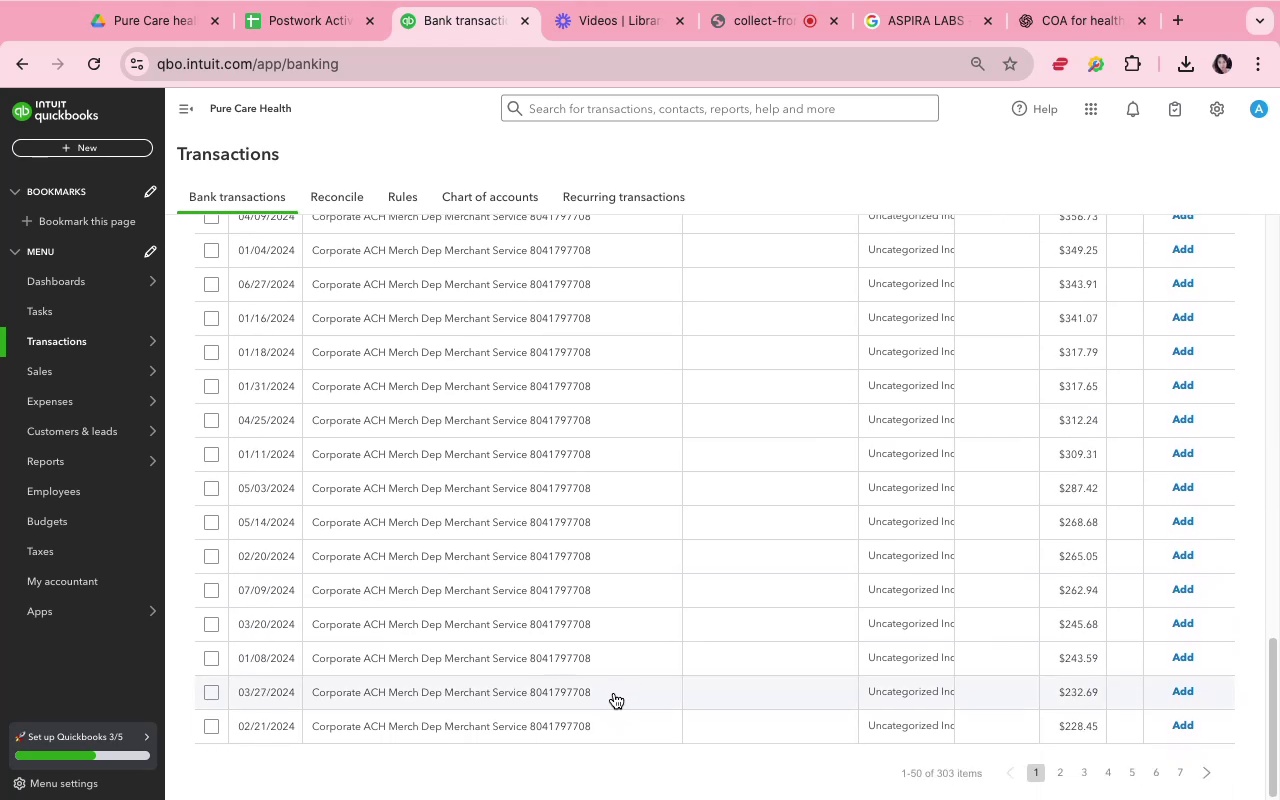 
scroll: coordinate [613, 693], scroll_direction: up, amount: 6.0
 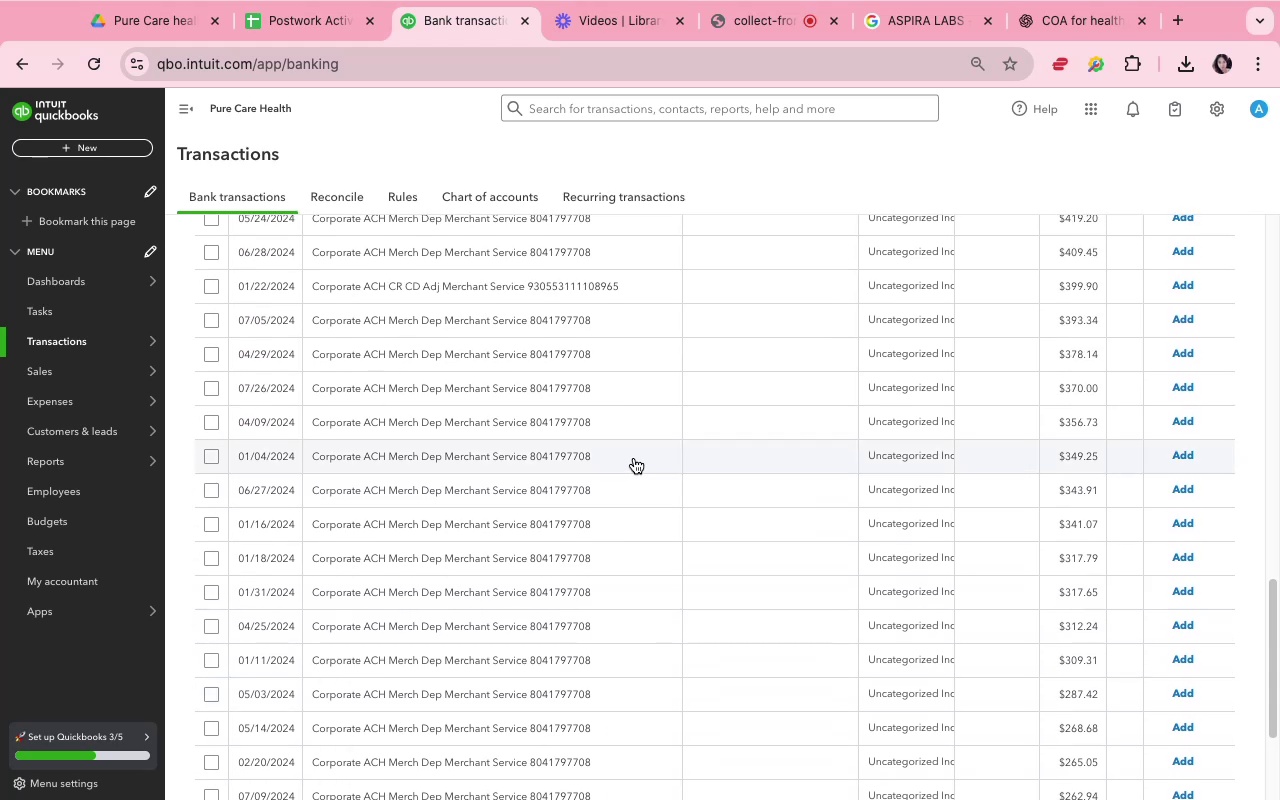 
wait(6.44)
 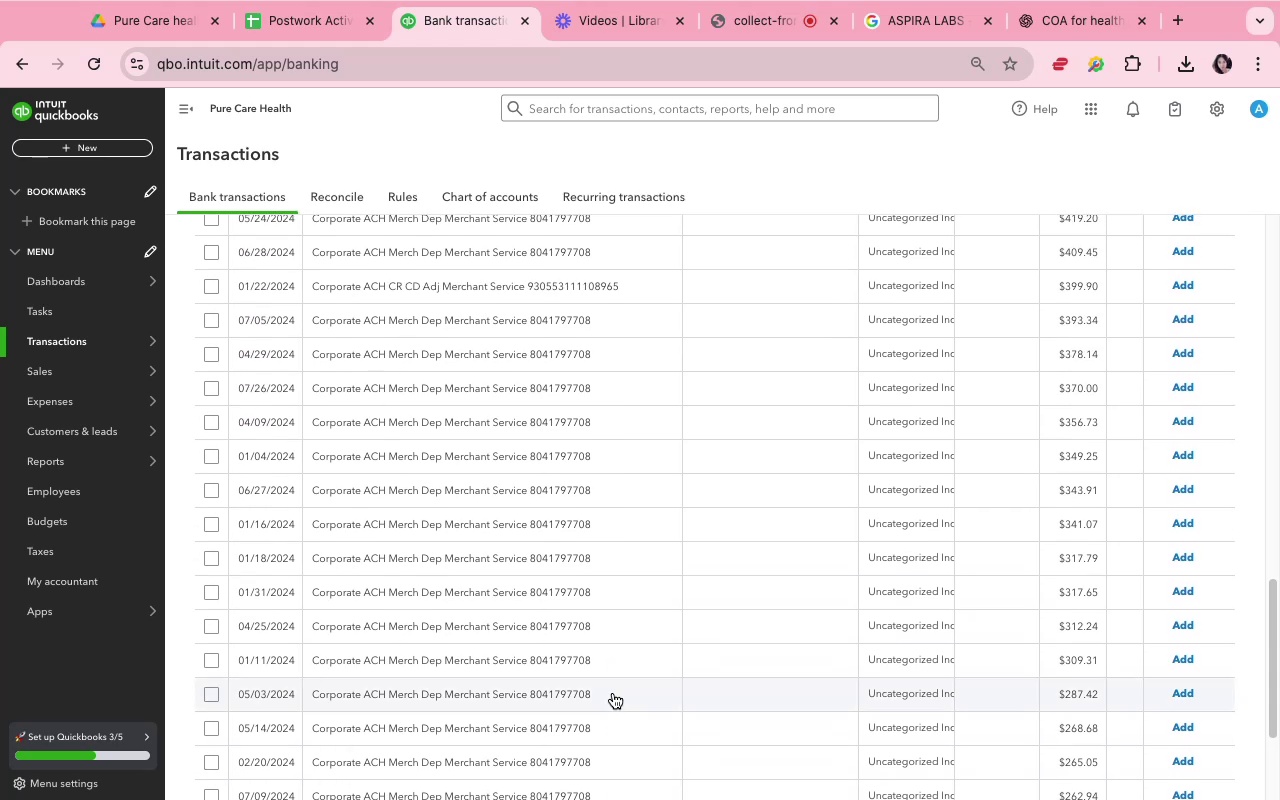 
scroll: coordinate [794, 472], scroll_direction: up, amount: 54.0
 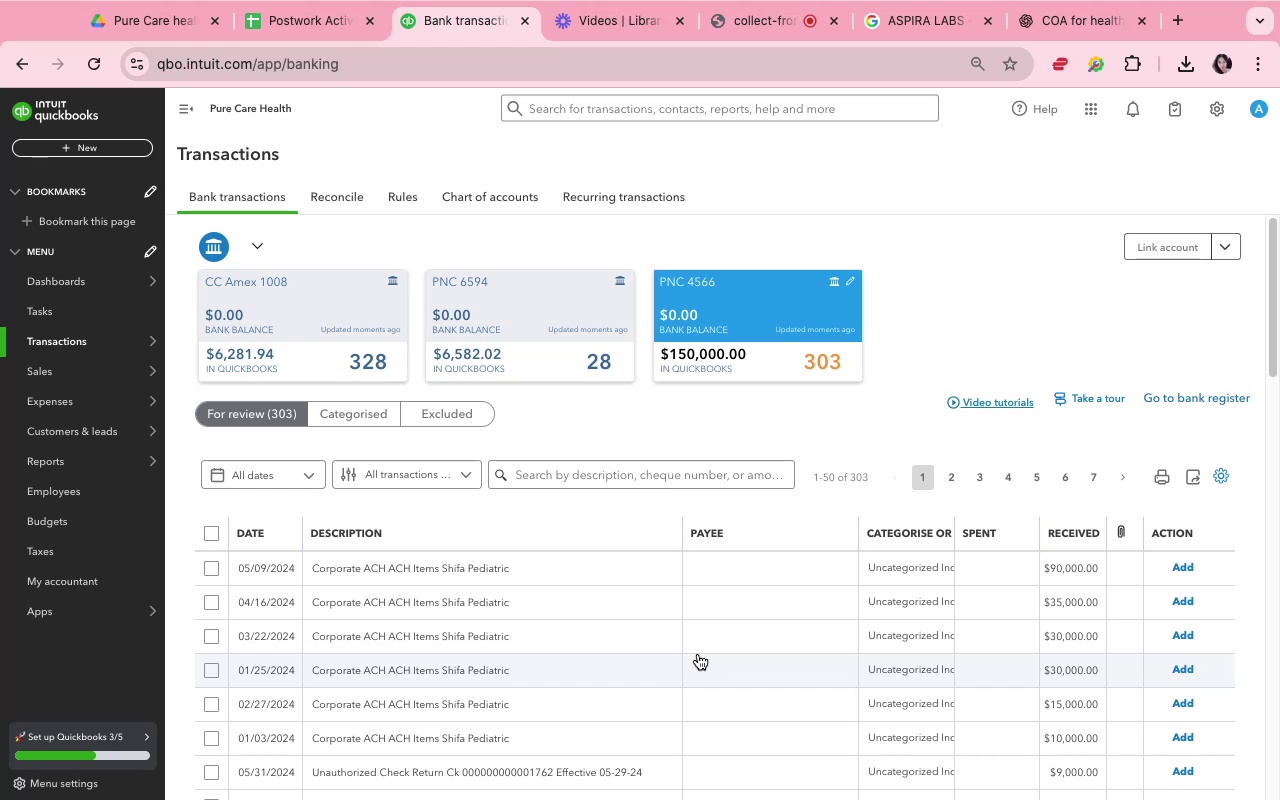 
scroll: coordinate [700, 642], scroll_direction: down, amount: 22.0
 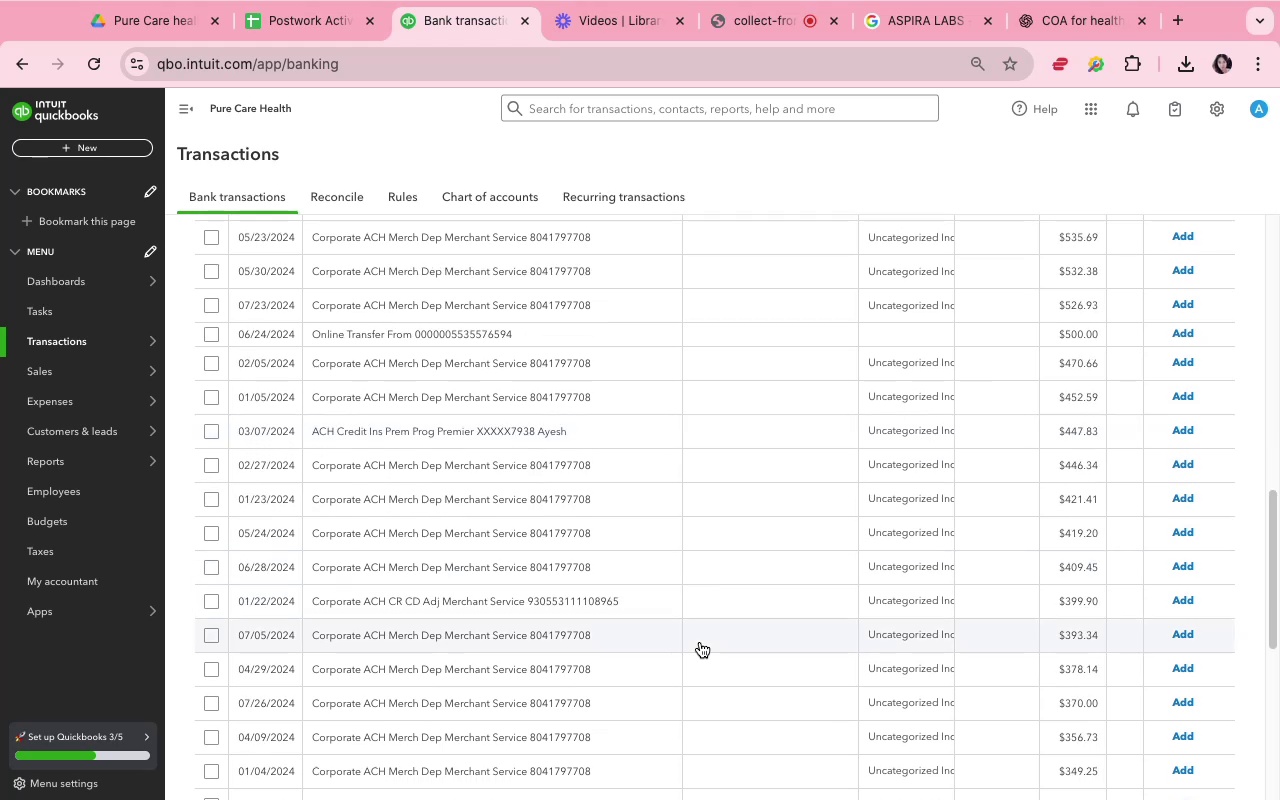 
scroll: coordinate [700, 642], scroll_direction: down, amount: 1.0
 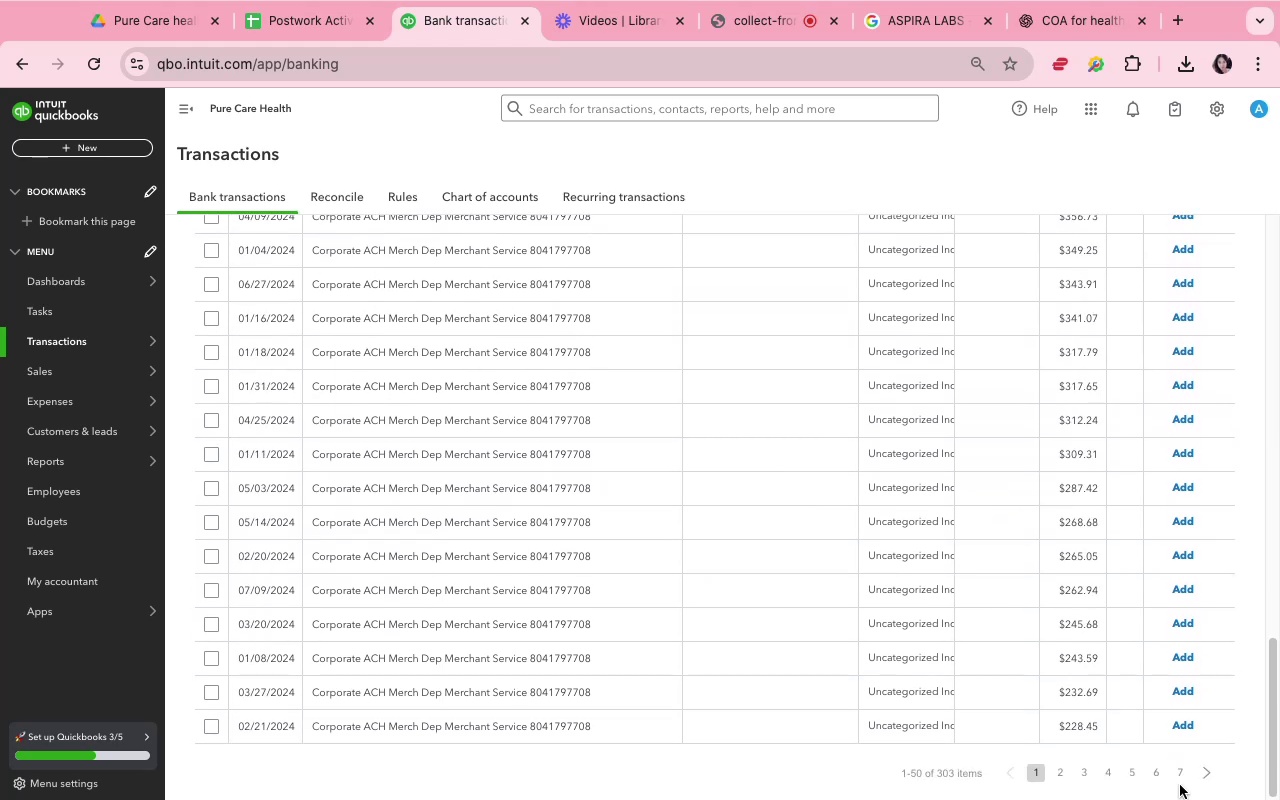 
left_click([1181, 775])
 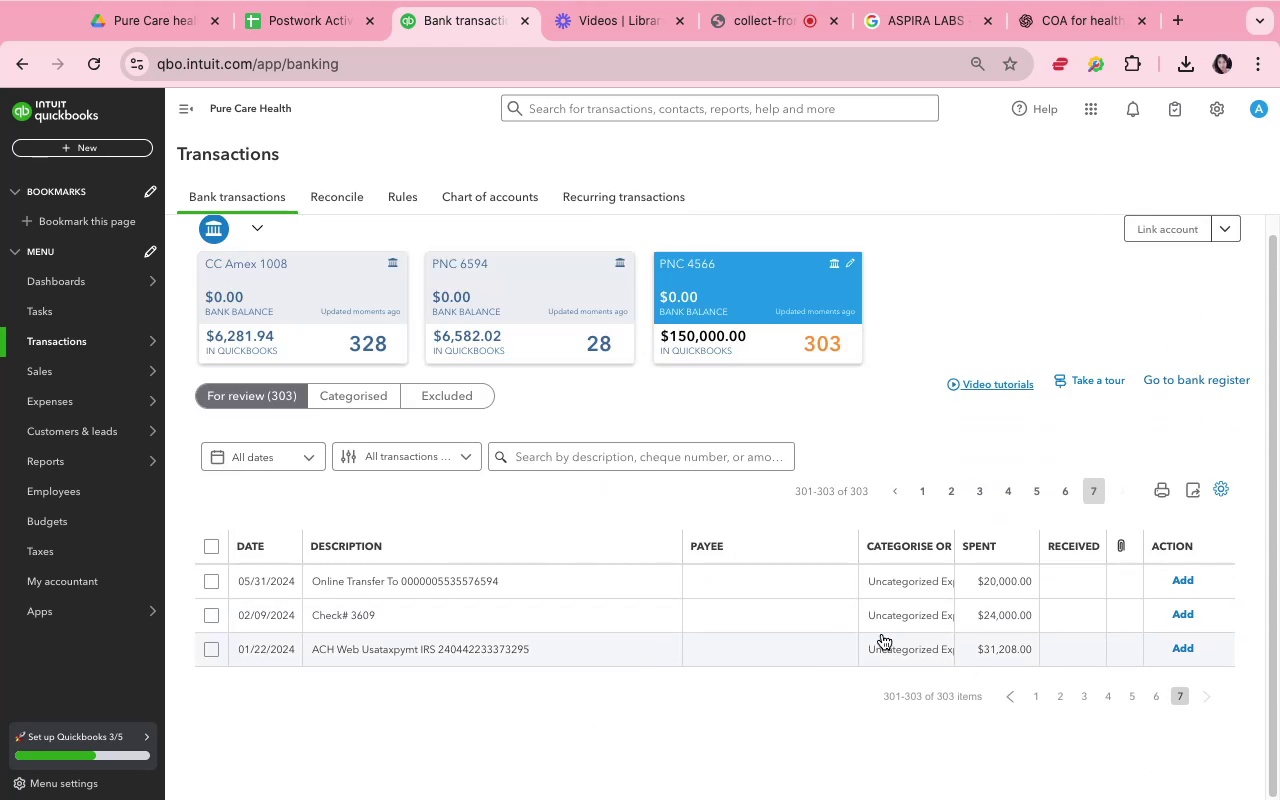 
wait(8.16)
 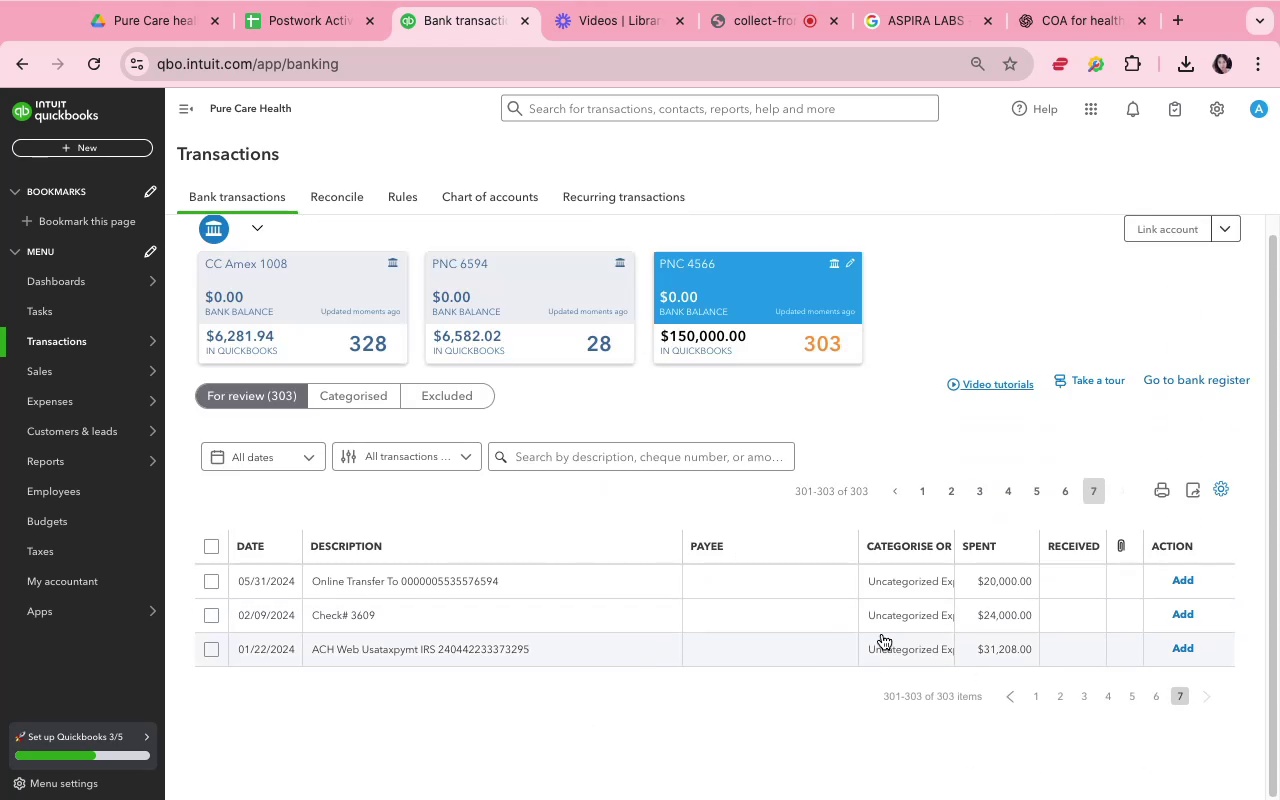 
scroll: coordinate [397, 383], scroll_direction: up, amount: 23.0
 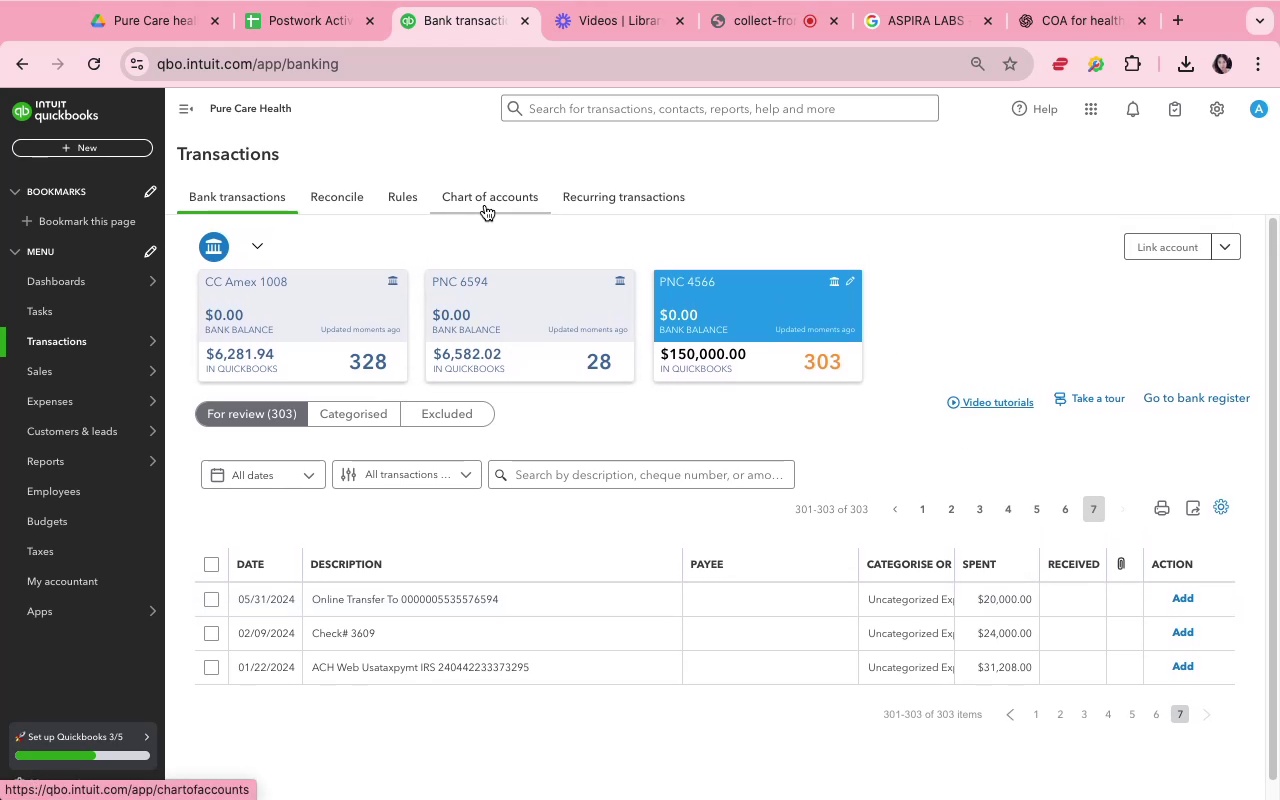 
left_click([485, 205])
 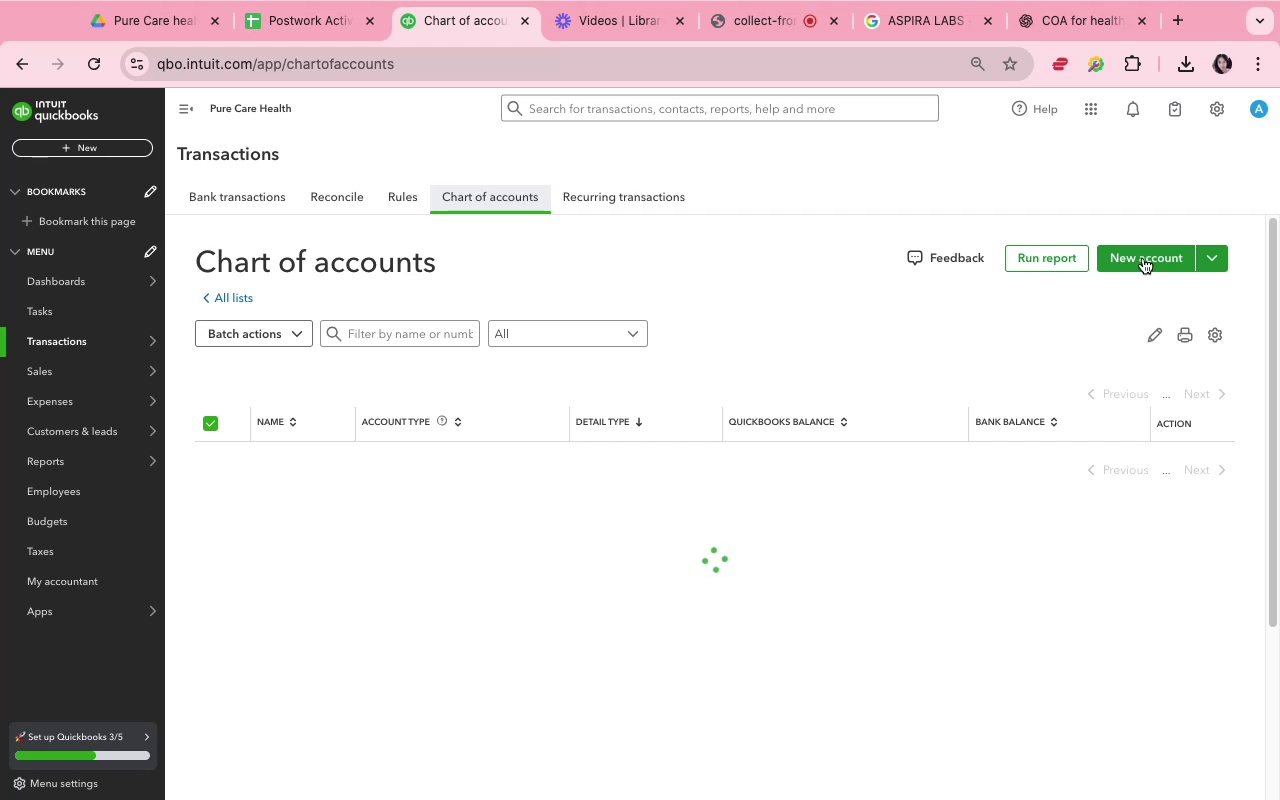 
wait(5.45)
 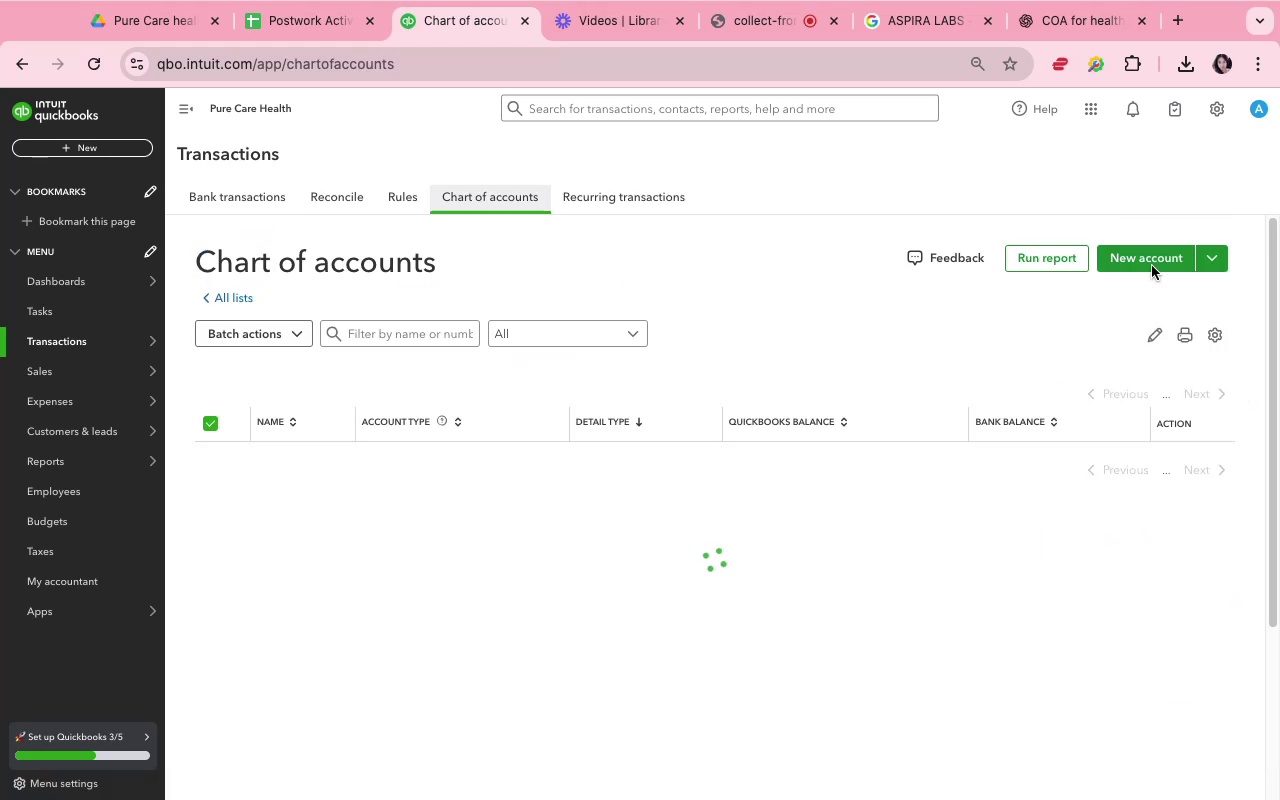 
scroll: coordinate [868, 479], scroll_direction: down, amount: 43.0
 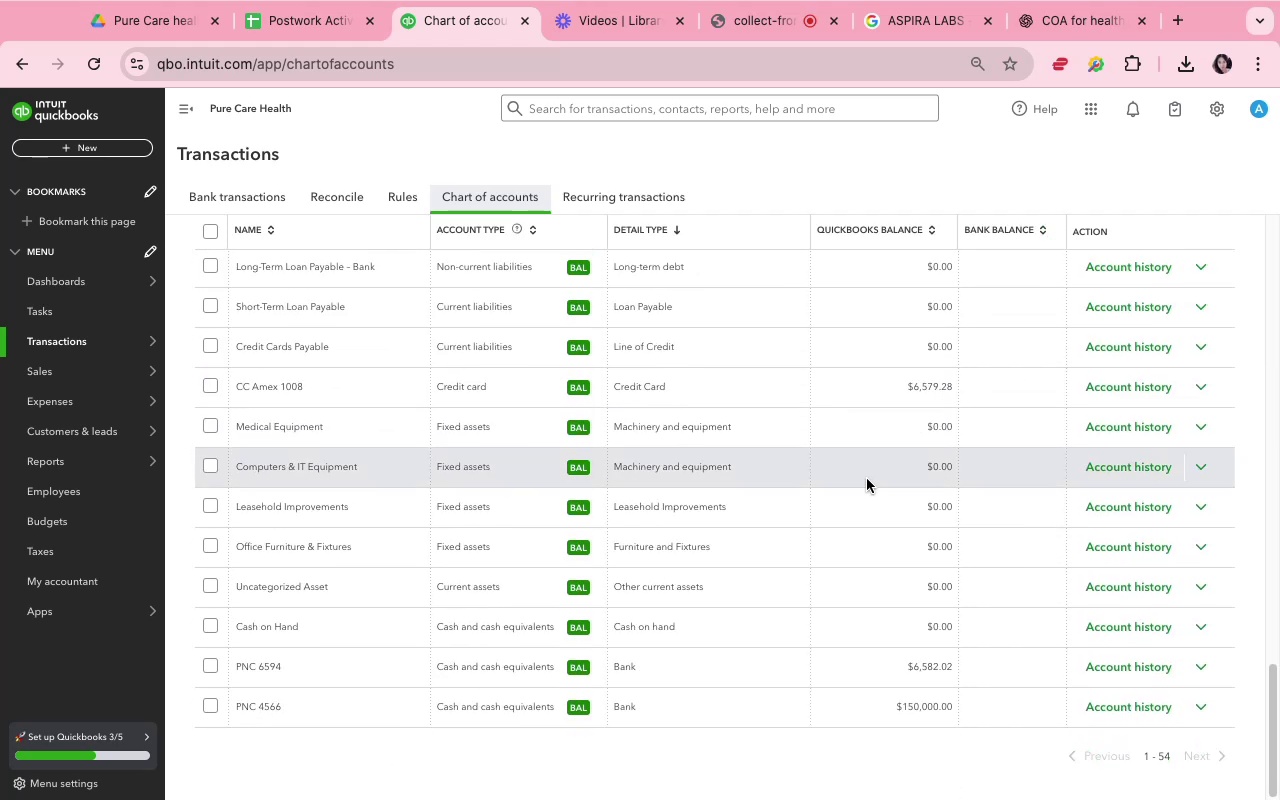 
scroll: coordinate [248, 475], scroll_direction: up, amount: 31.0
 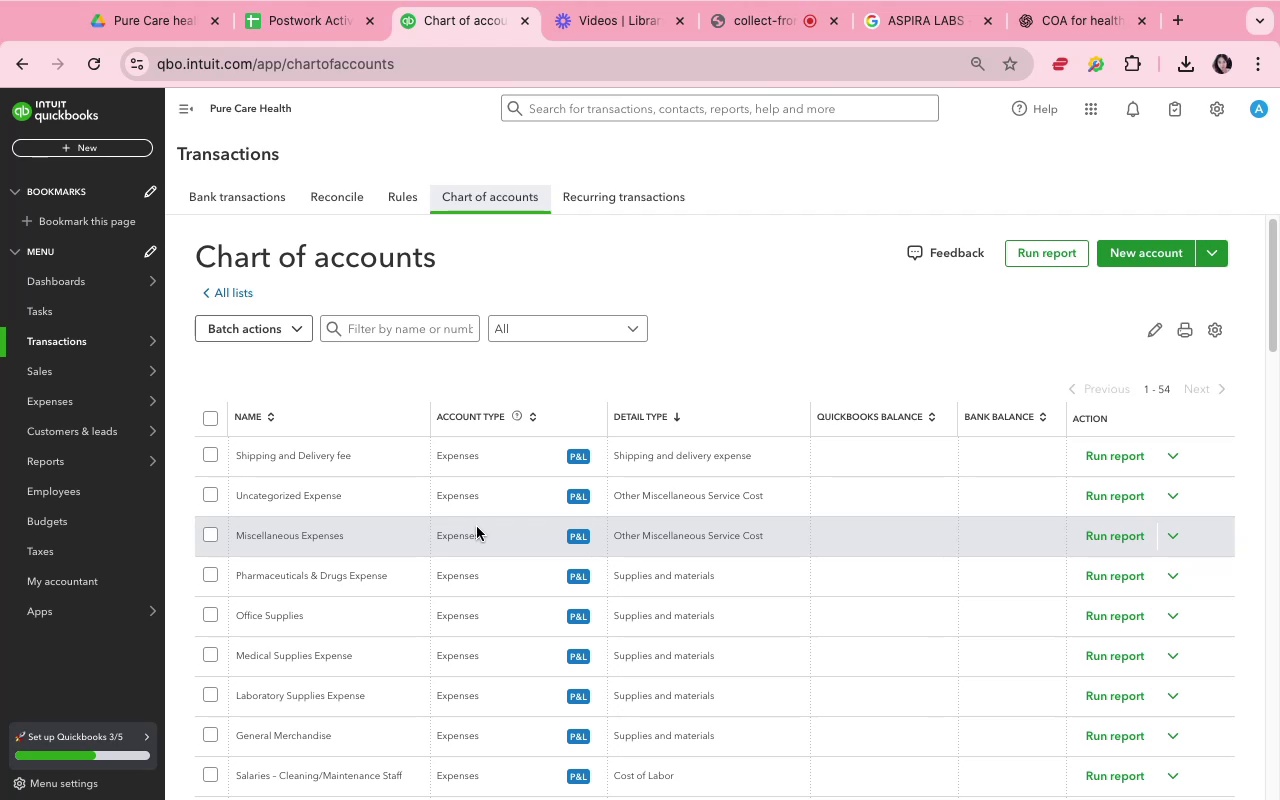 
wait(8.23)
 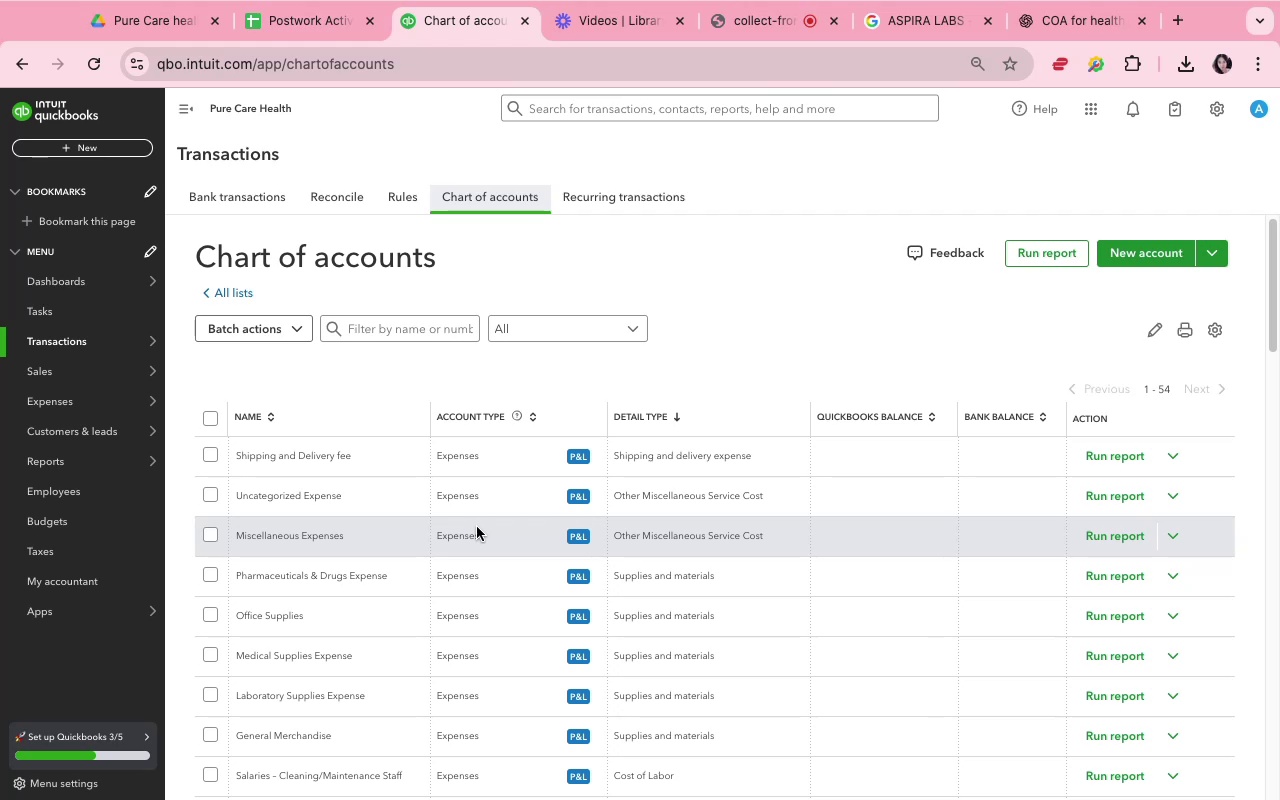 
scroll: coordinate [561, 615], scroll_direction: down, amount: 2.0
 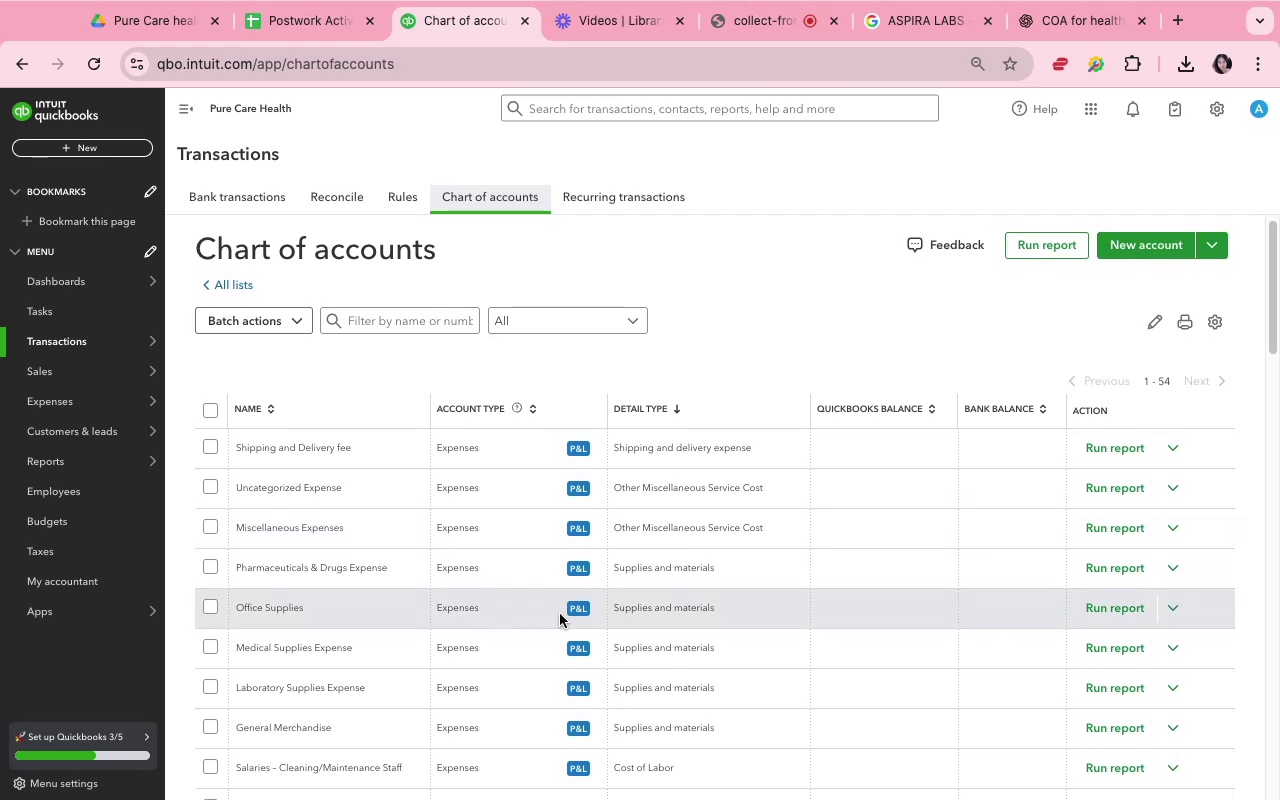 
scroll: coordinate [559, 613], scroll_direction: up, amount: 4.0
 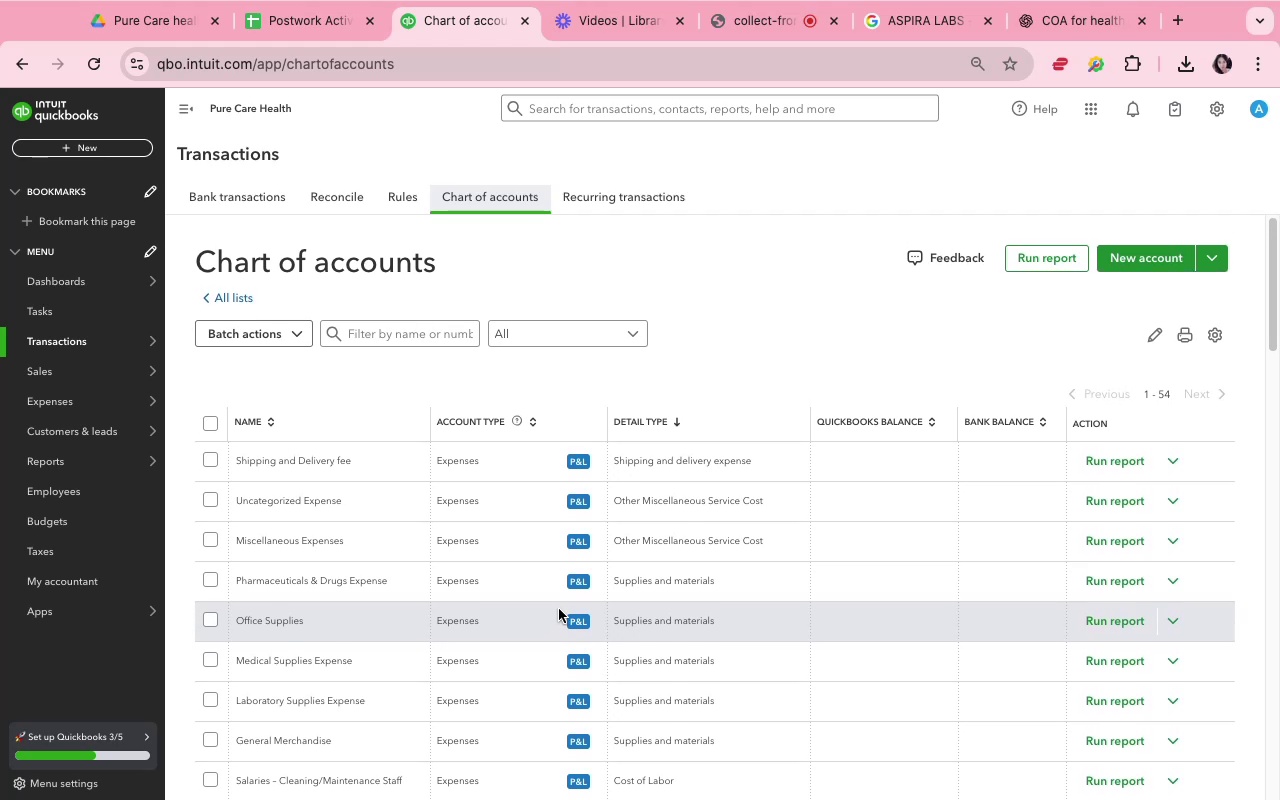 
scroll: coordinate [559, 609], scroll_direction: down, amount: 14.0
 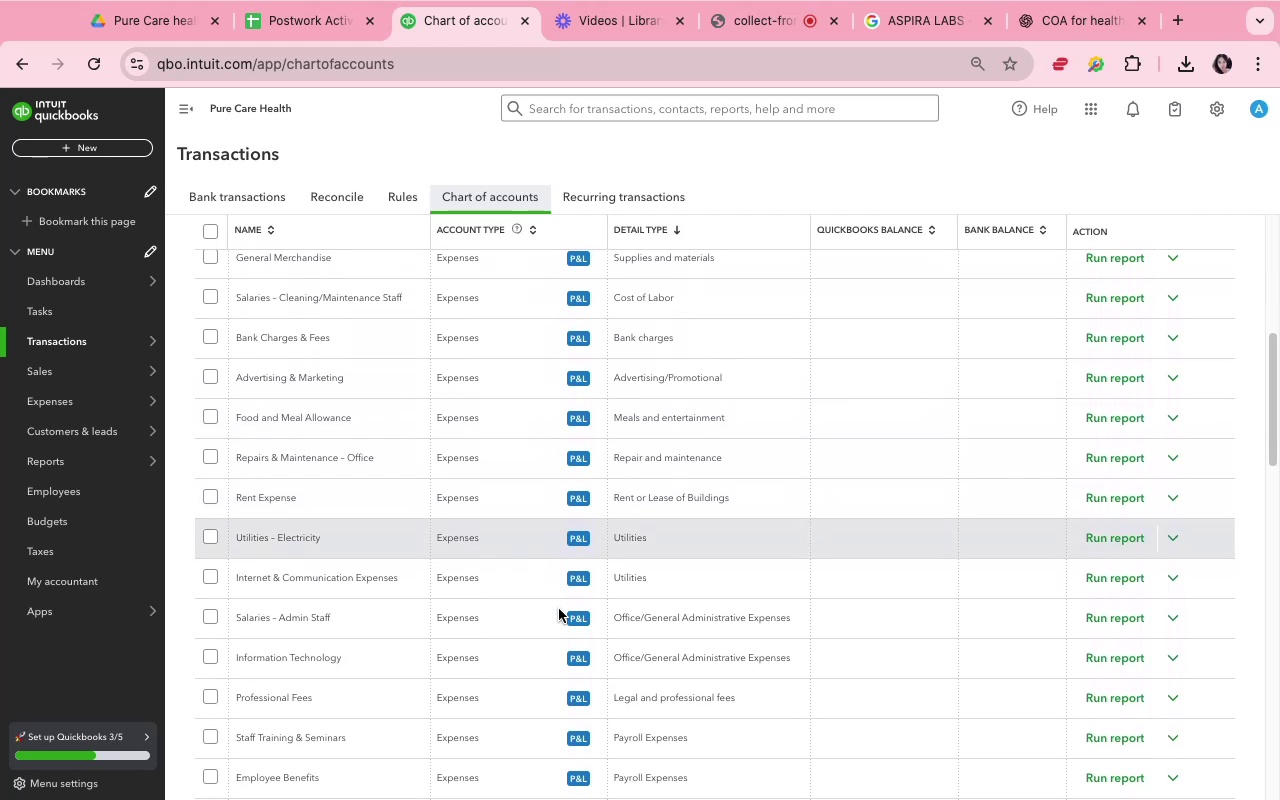 
scroll: coordinate [711, 546], scroll_direction: up, amount: 41.0
 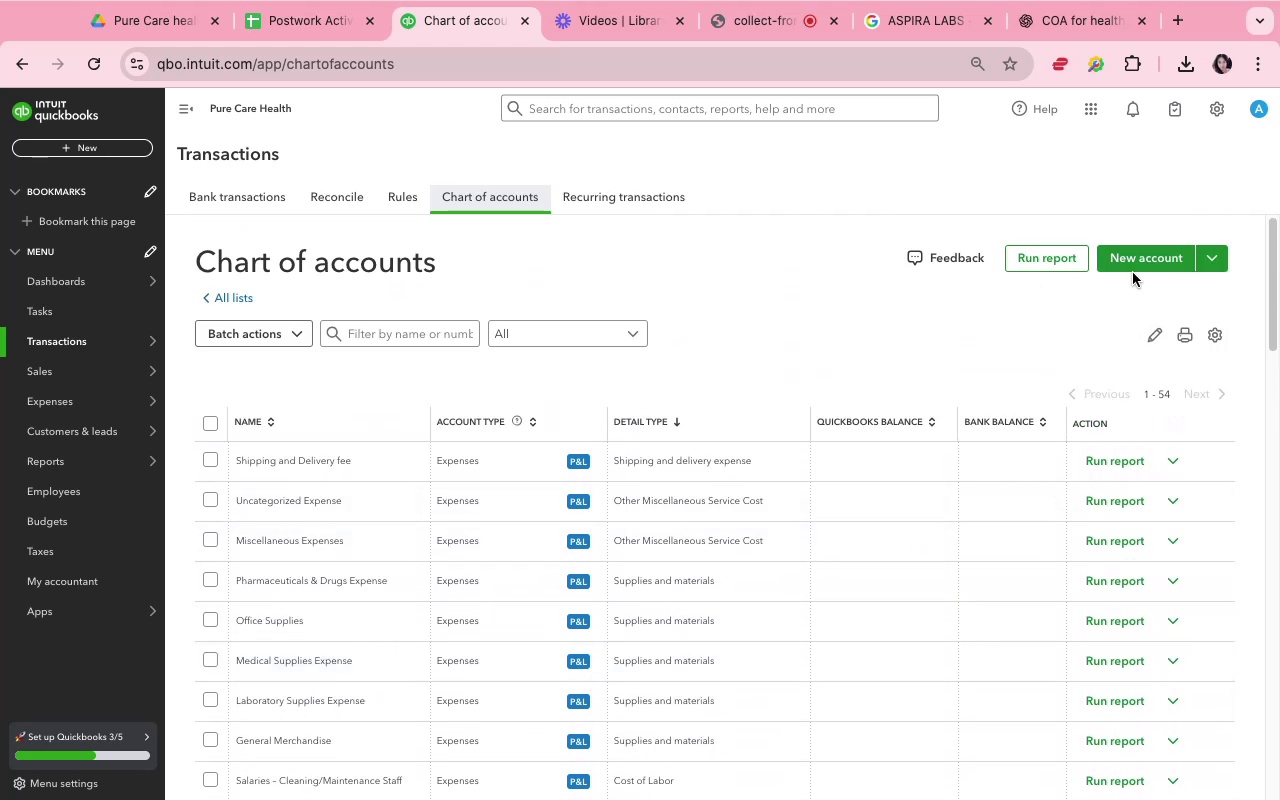 
left_click([1134, 265])
 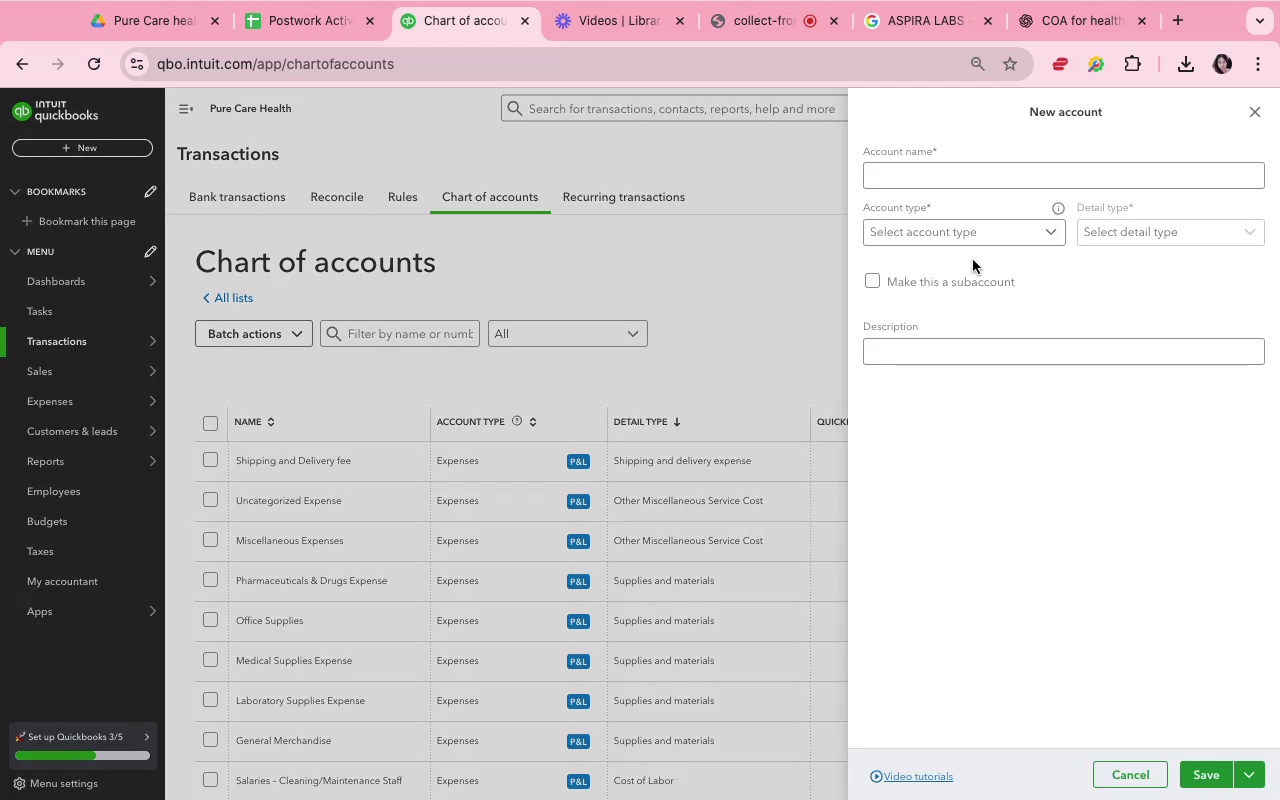 
left_click([919, 177])
 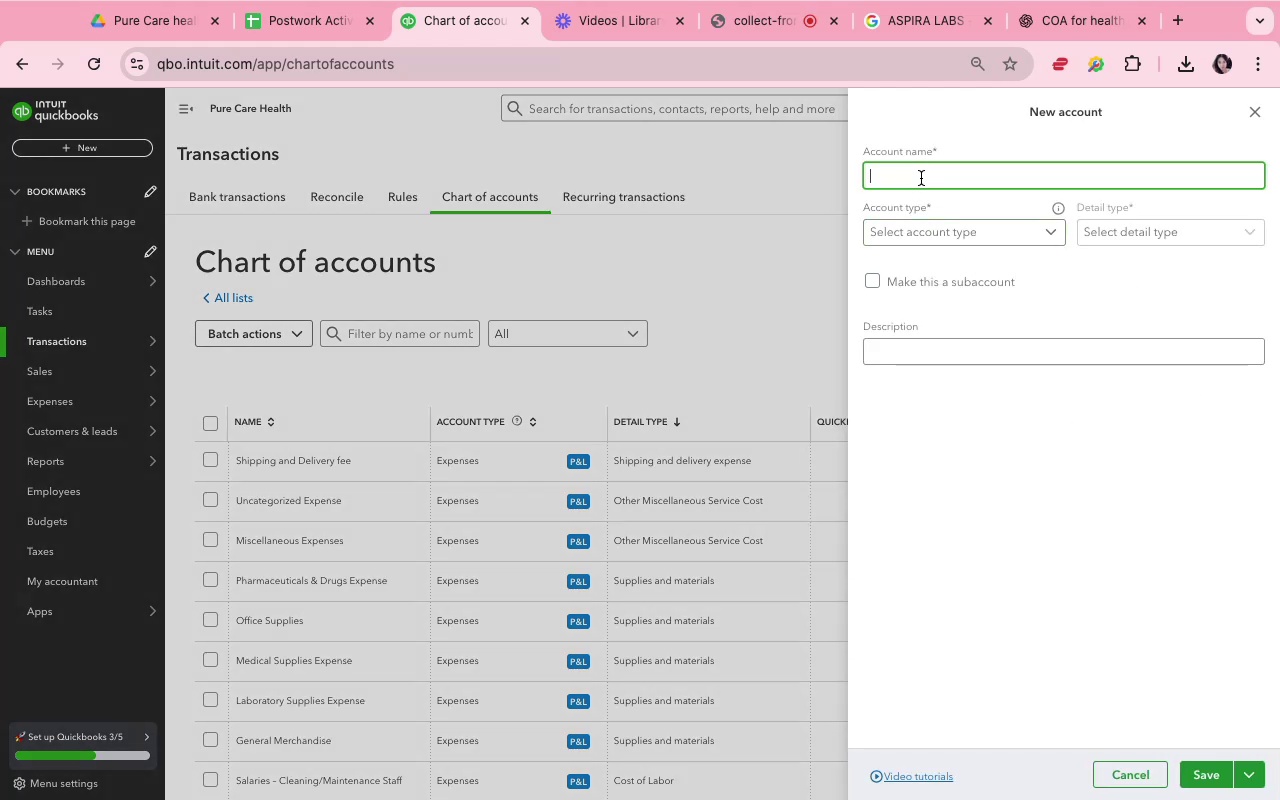 
type(Tax)
 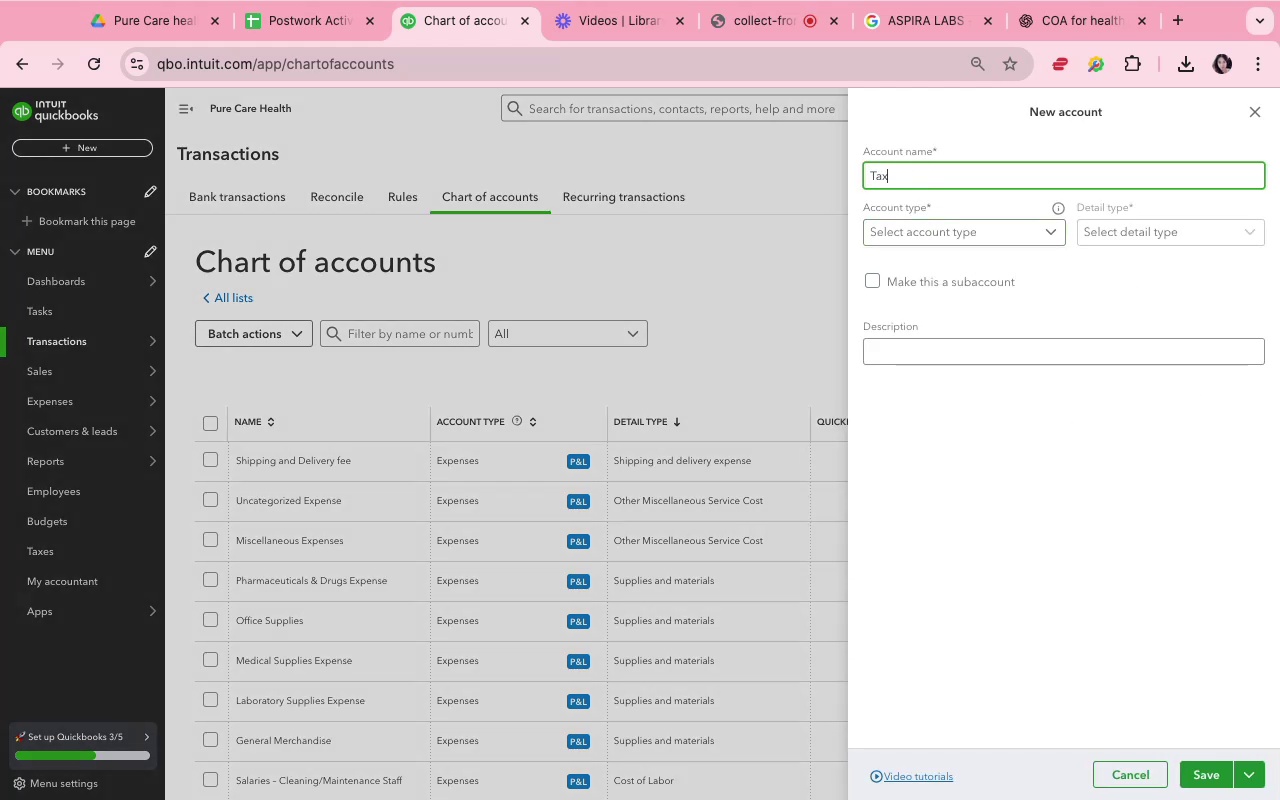 
type(es)
 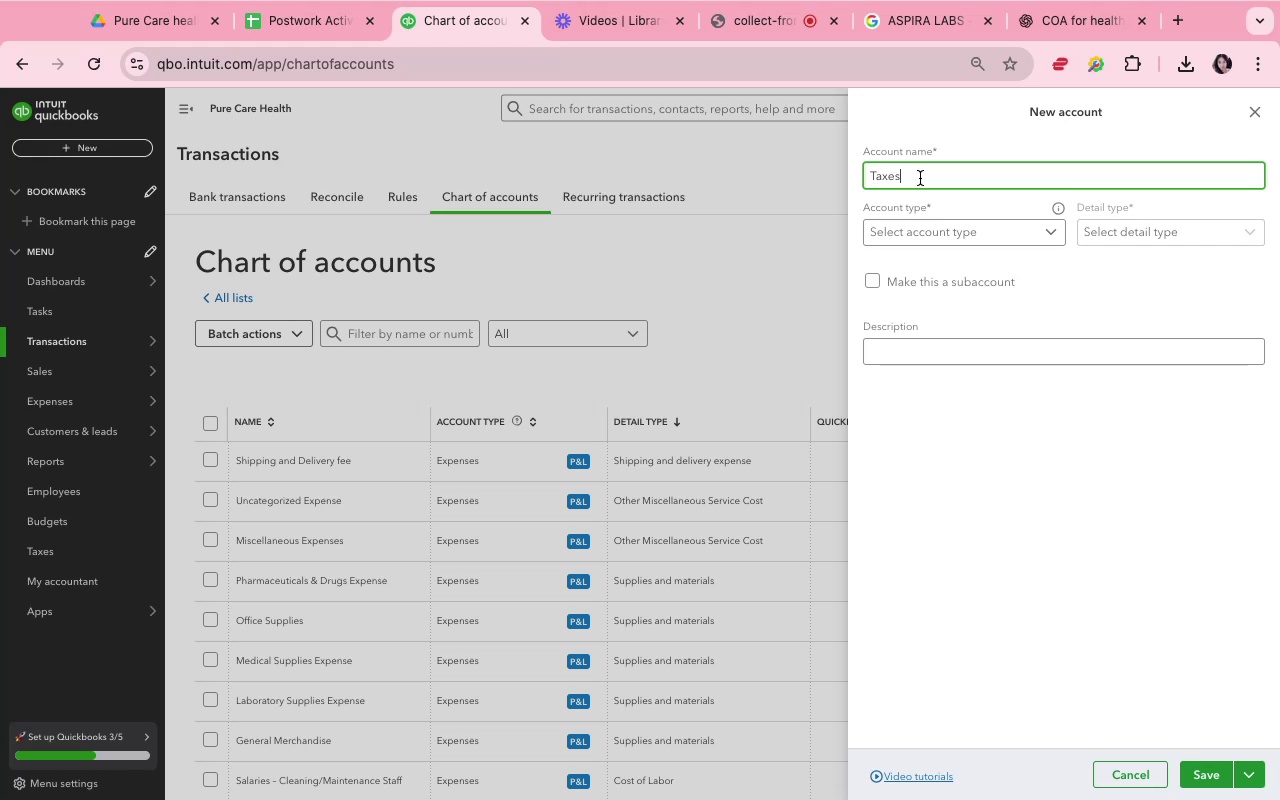 
wait(7.21)
 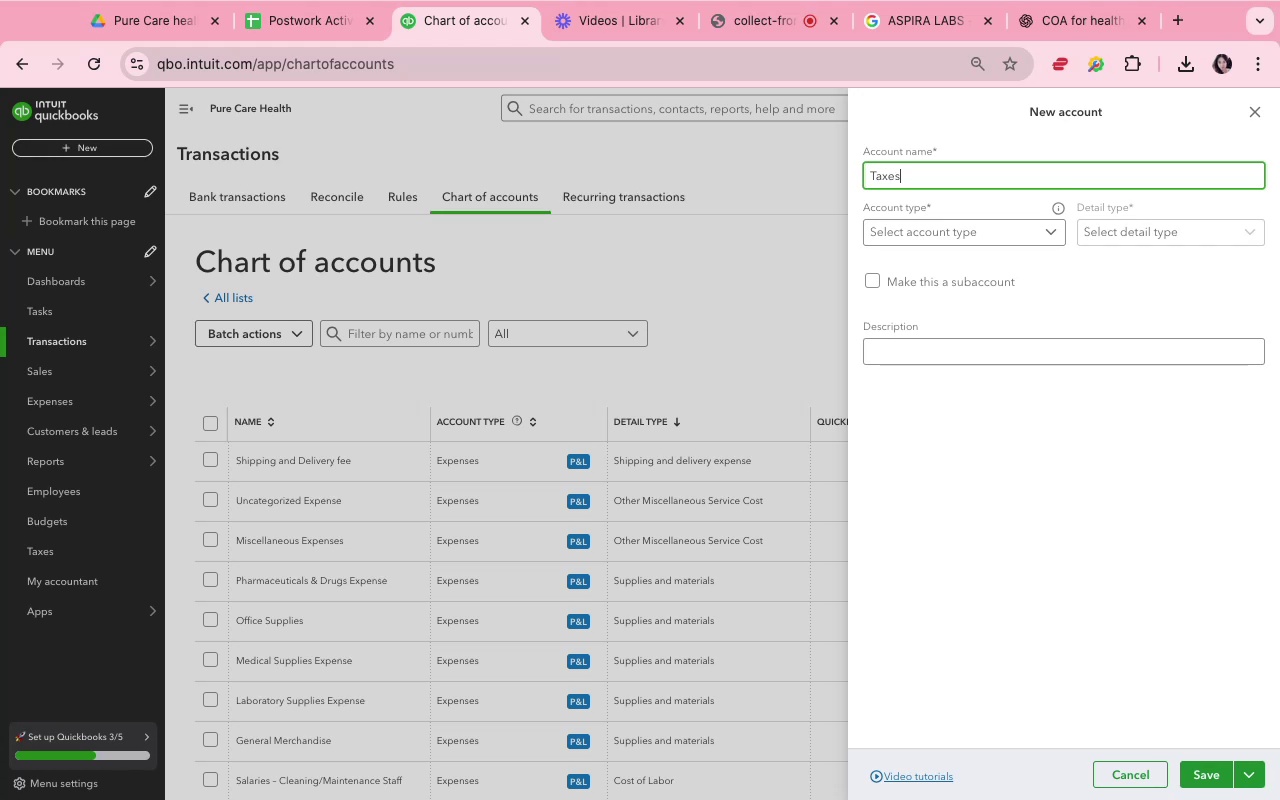 
key(Space)
 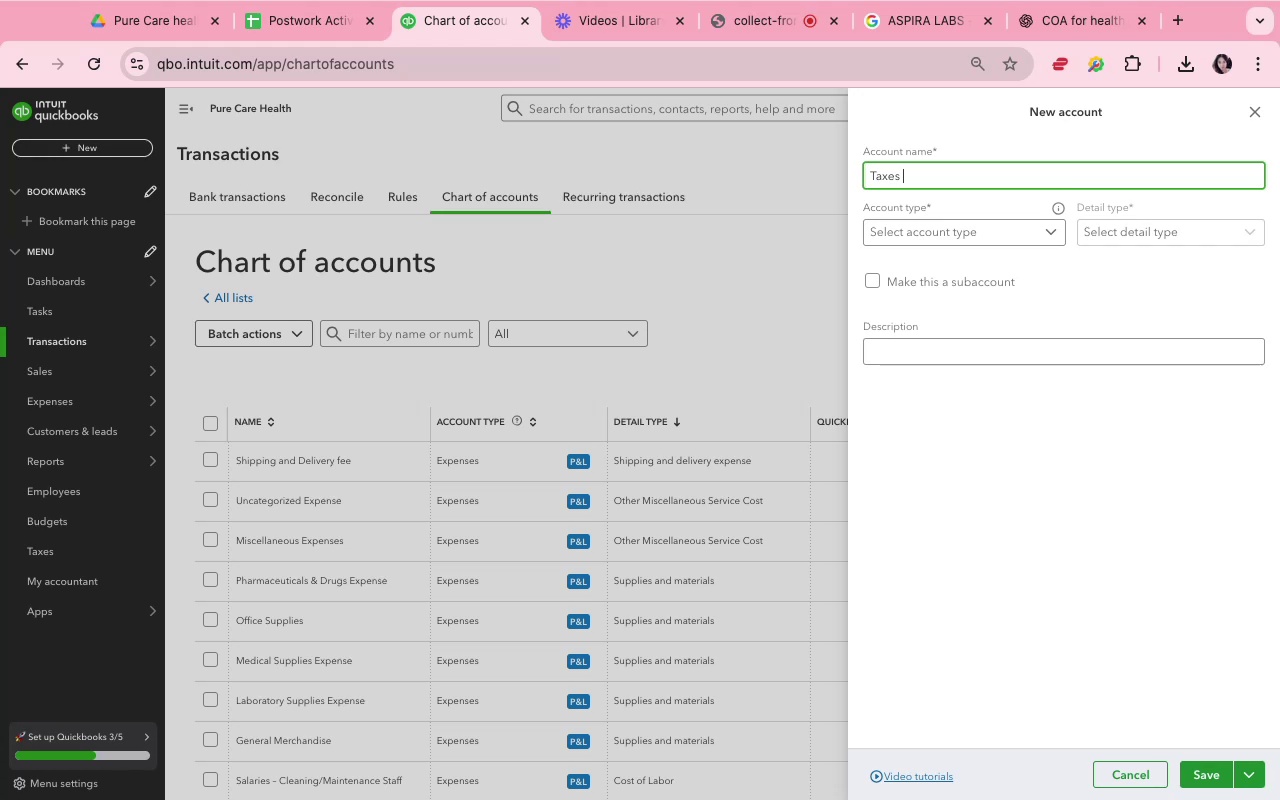 
type(Pais)
key(Backspace)
type(d)
 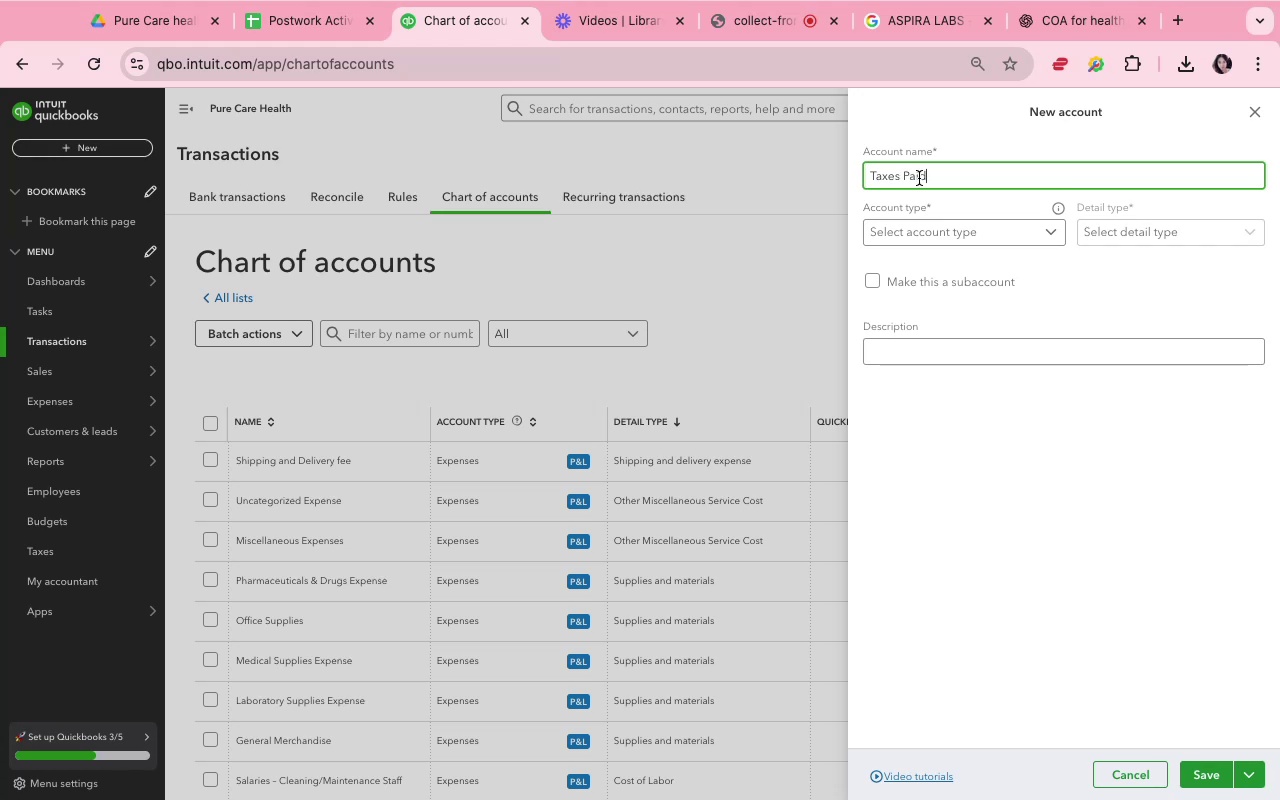 
left_click([936, 228])
 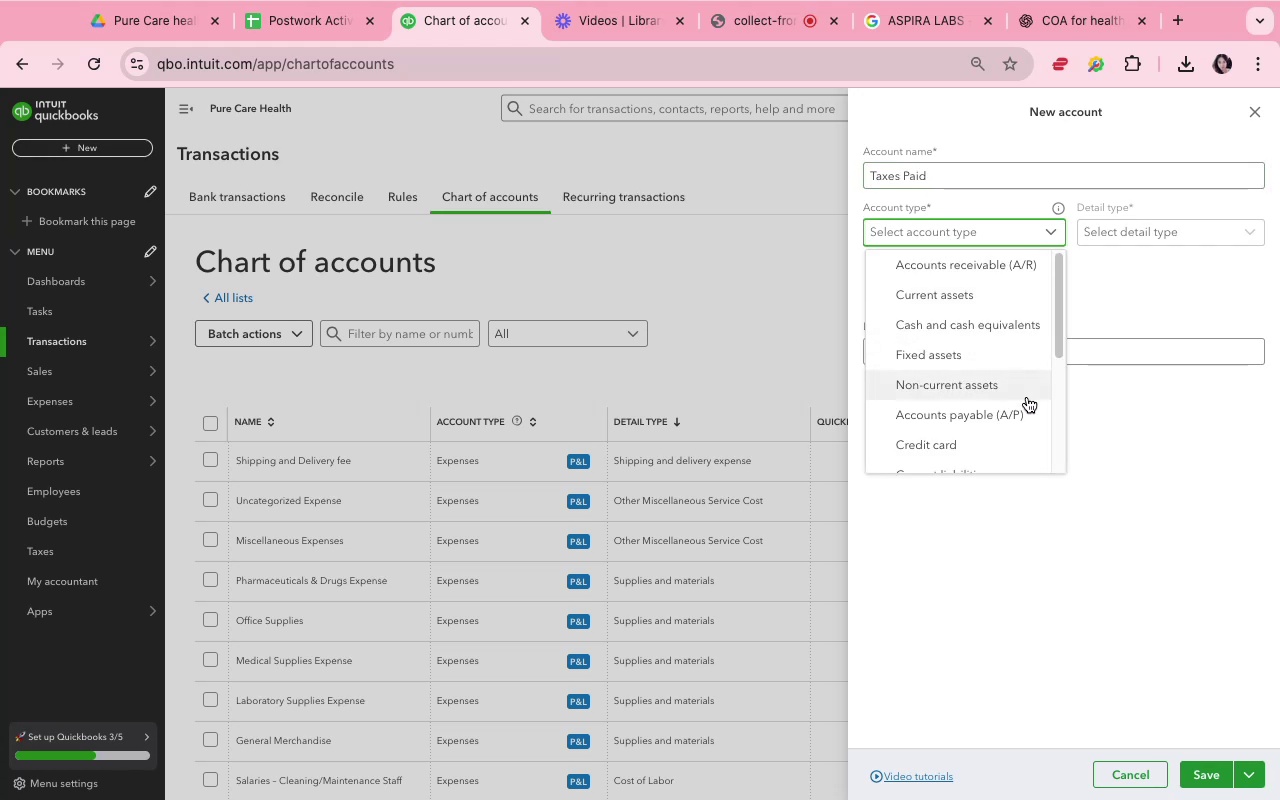 
scroll: coordinate [994, 363], scroll_direction: down, amount: 4.0
 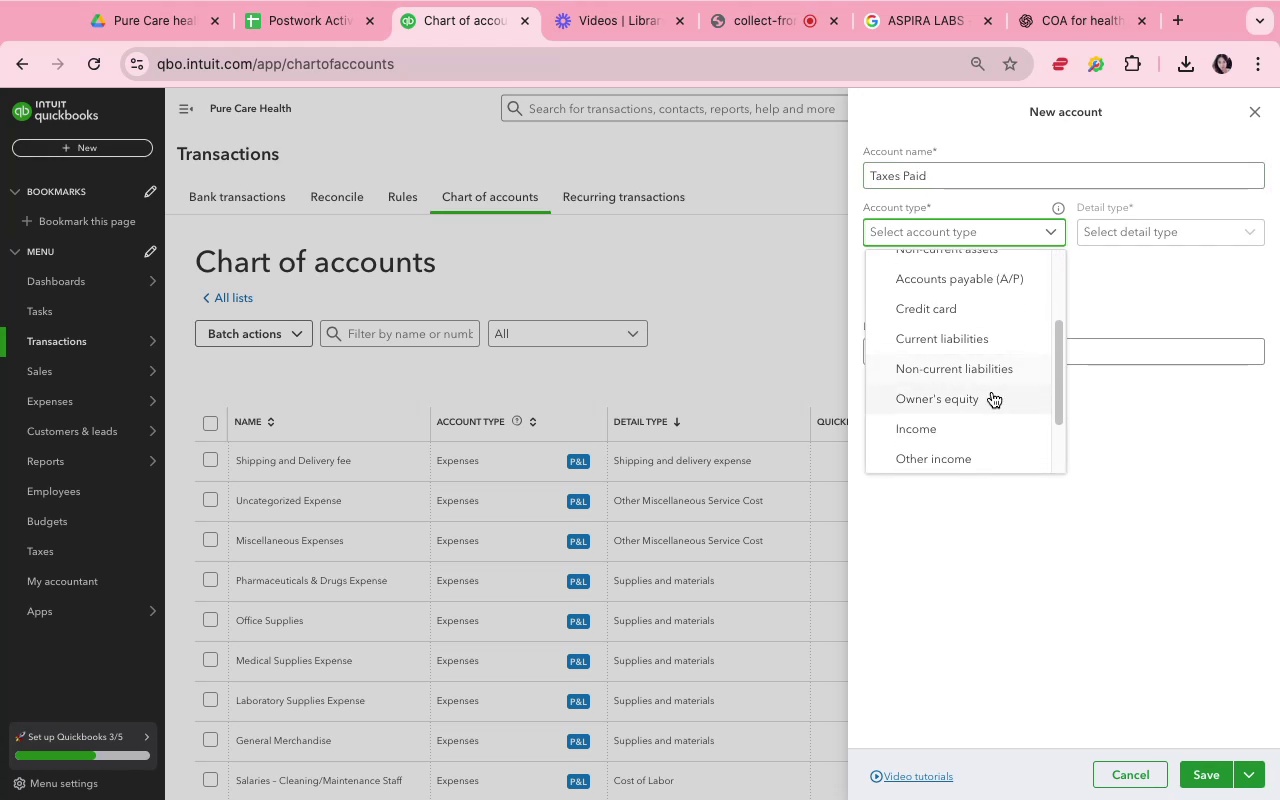 
scroll: coordinate [991, 392], scroll_direction: up, amount: 7.0
 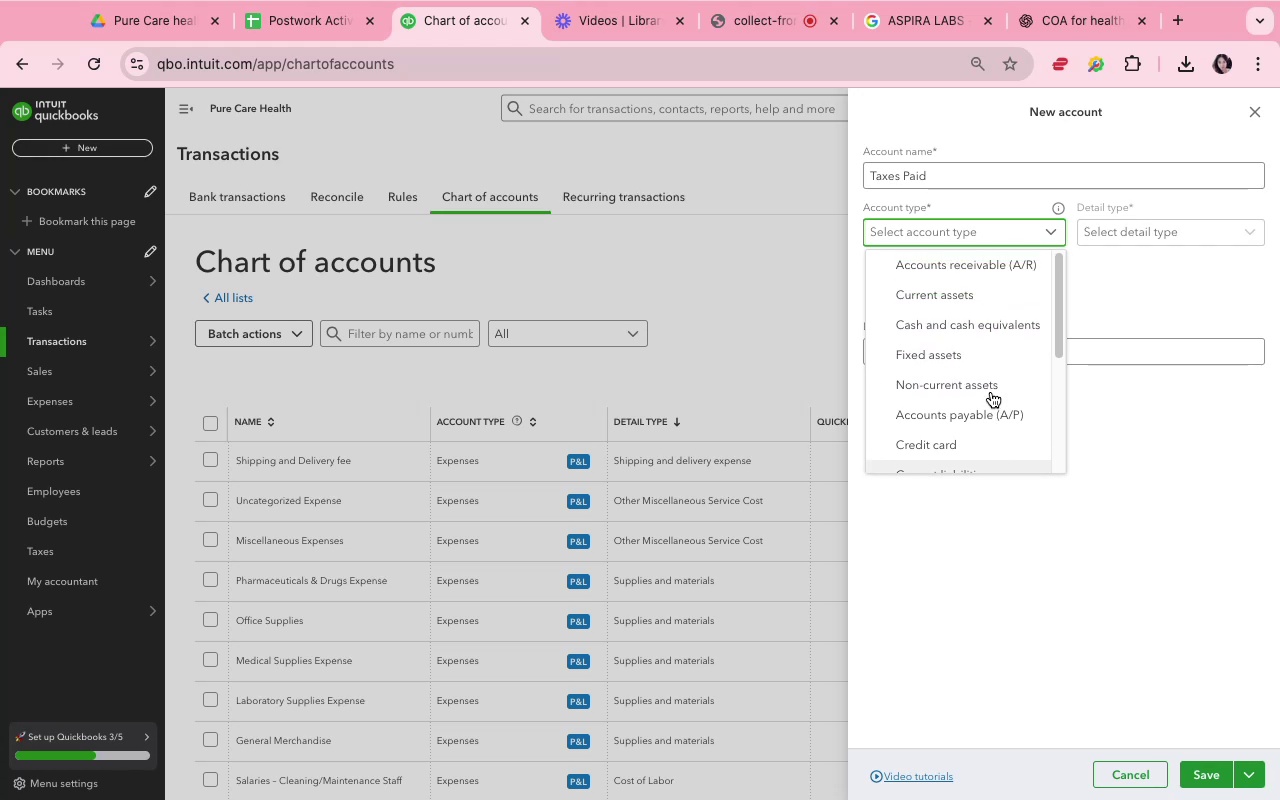 
scroll: coordinate [989, 390], scroll_direction: down, amount: 16.0
 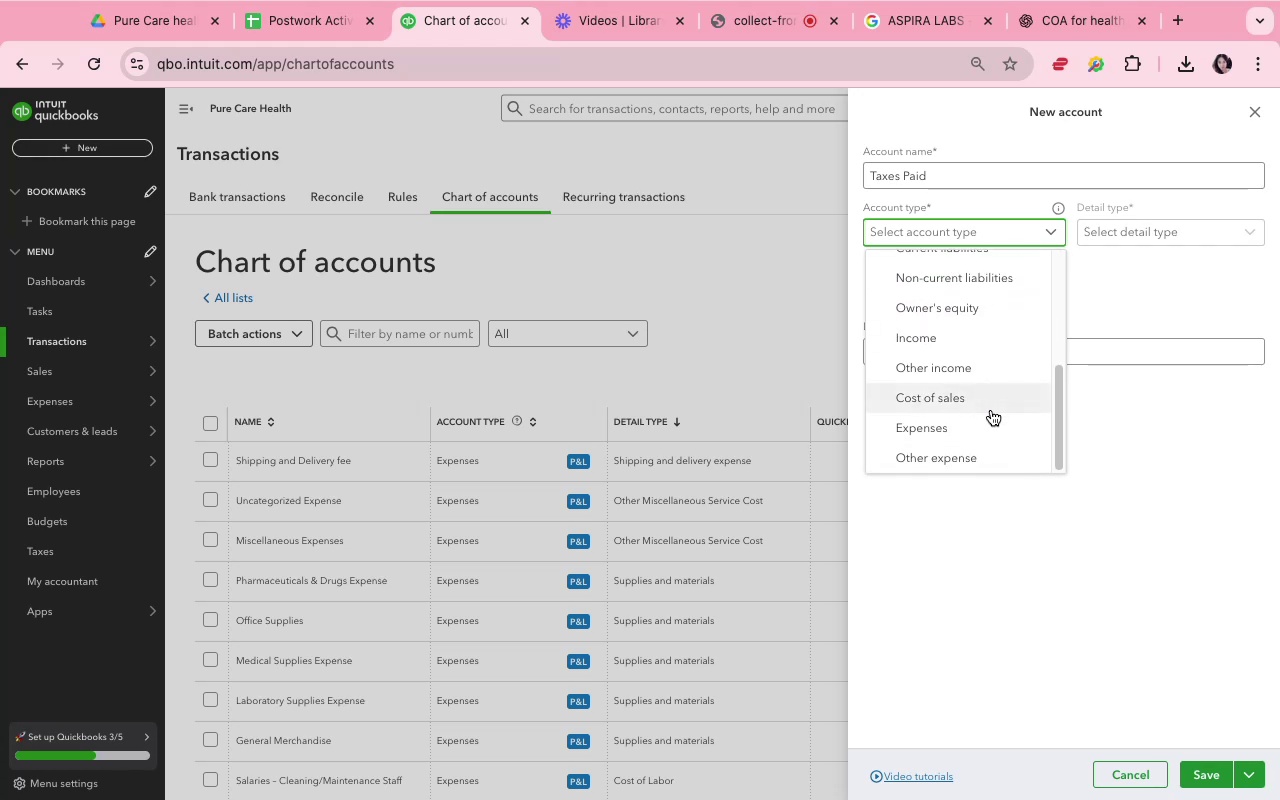 
left_click([993, 418])
 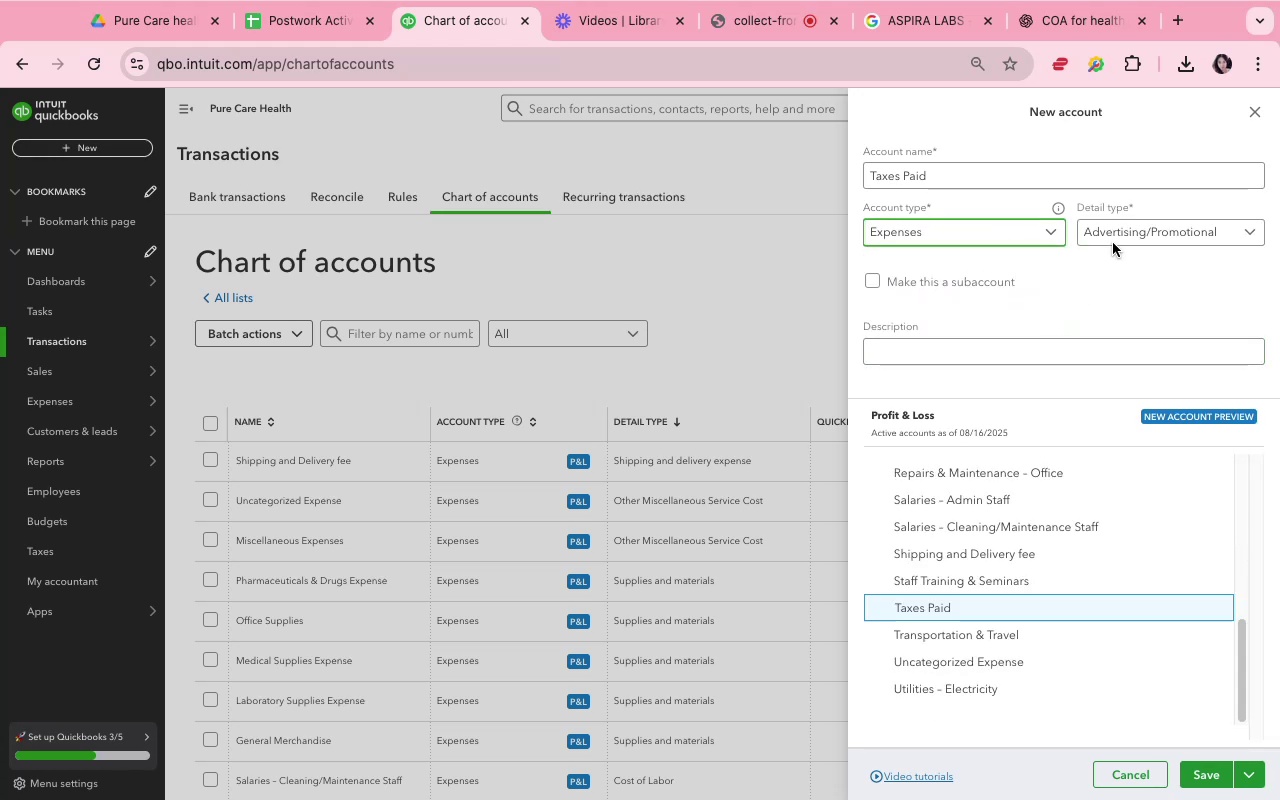 
left_click([1118, 232])
 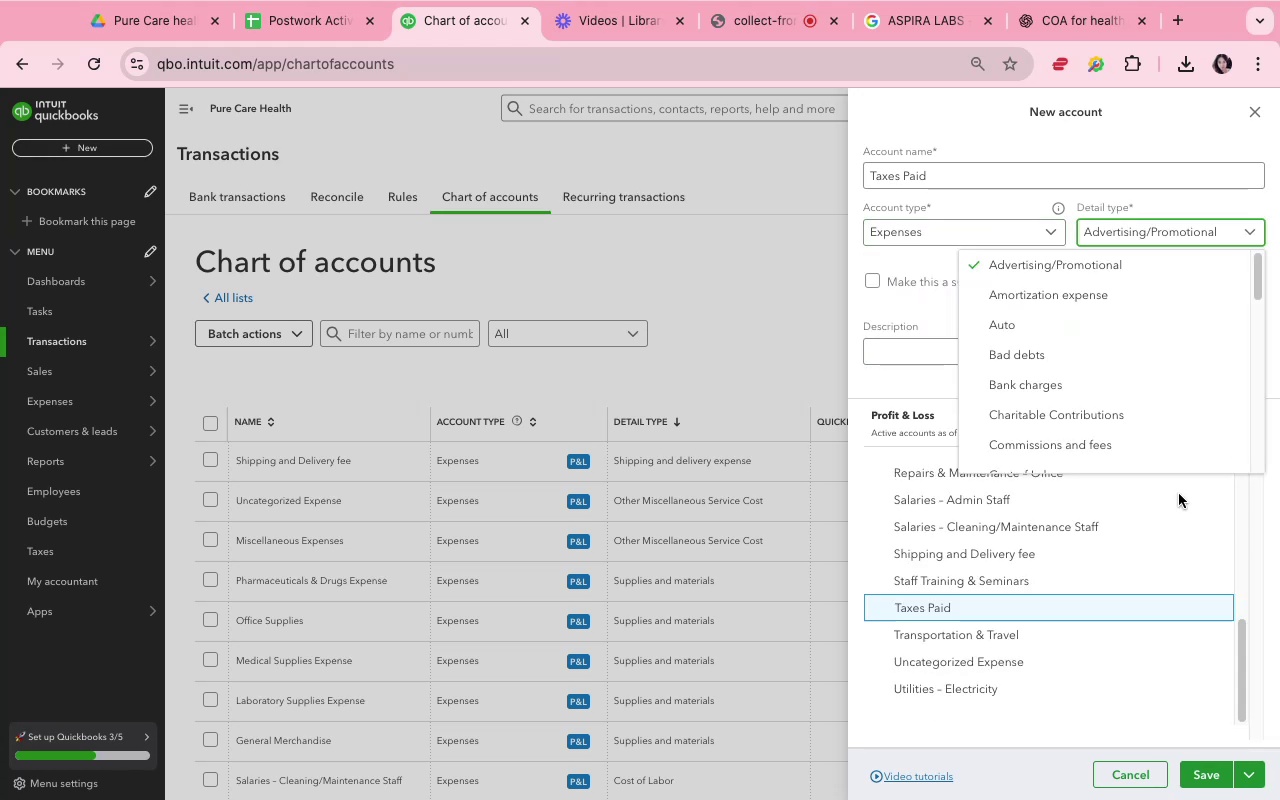 
scroll: coordinate [1134, 437], scroll_direction: down, amount: 13.0
 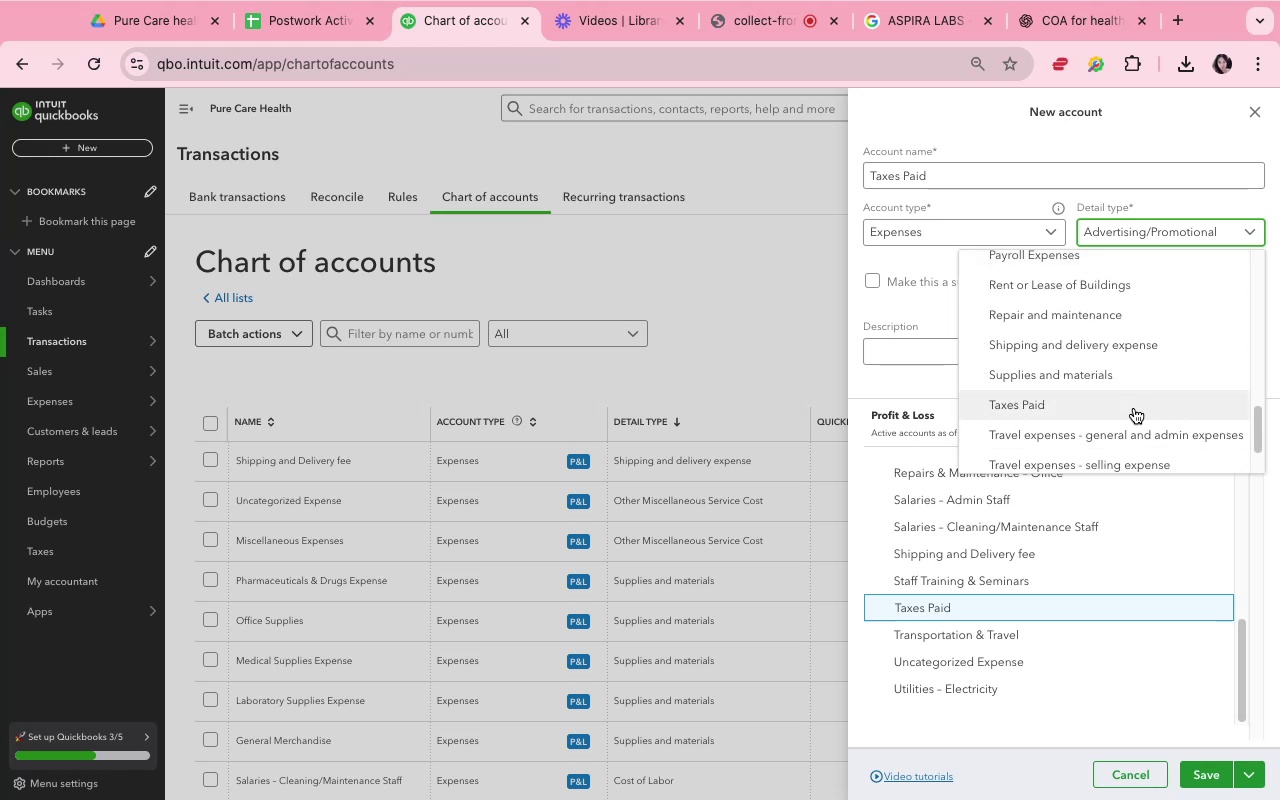 
left_click([1134, 407])
 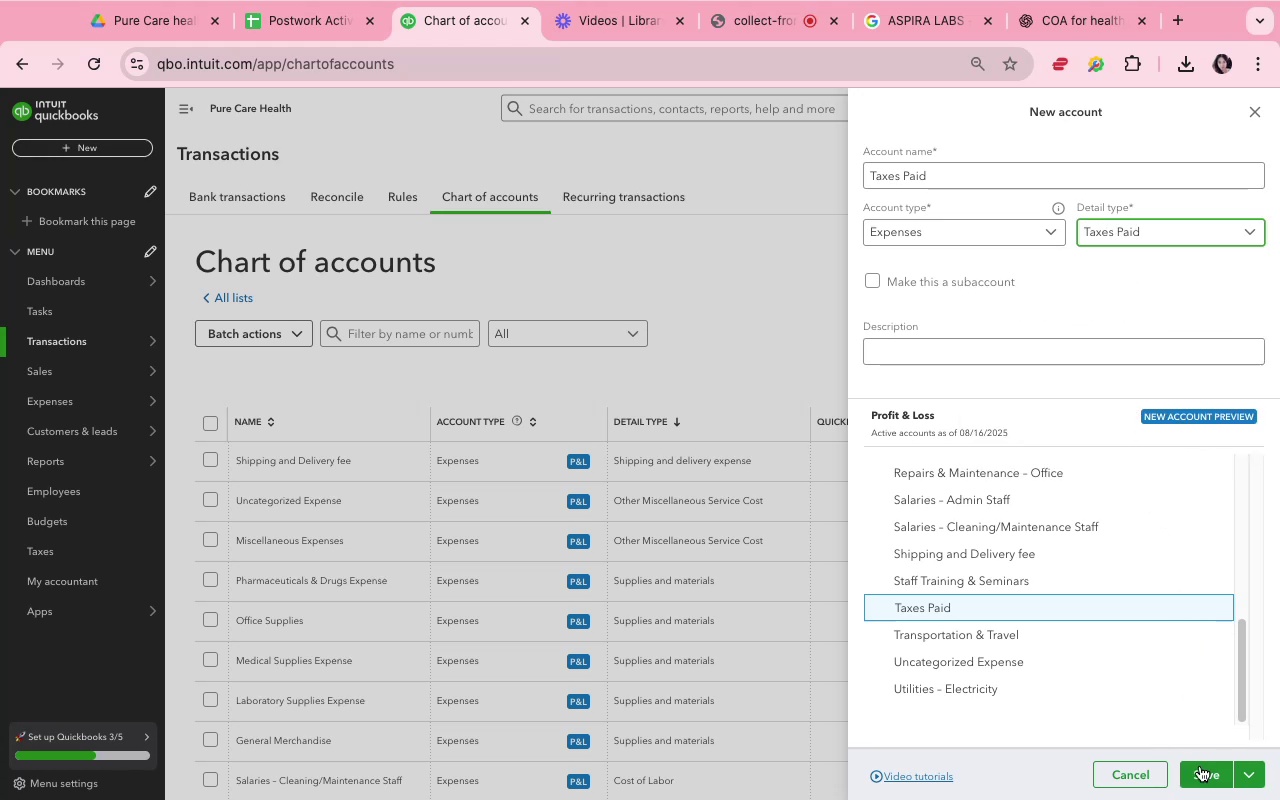 
left_click([1211, 785])
 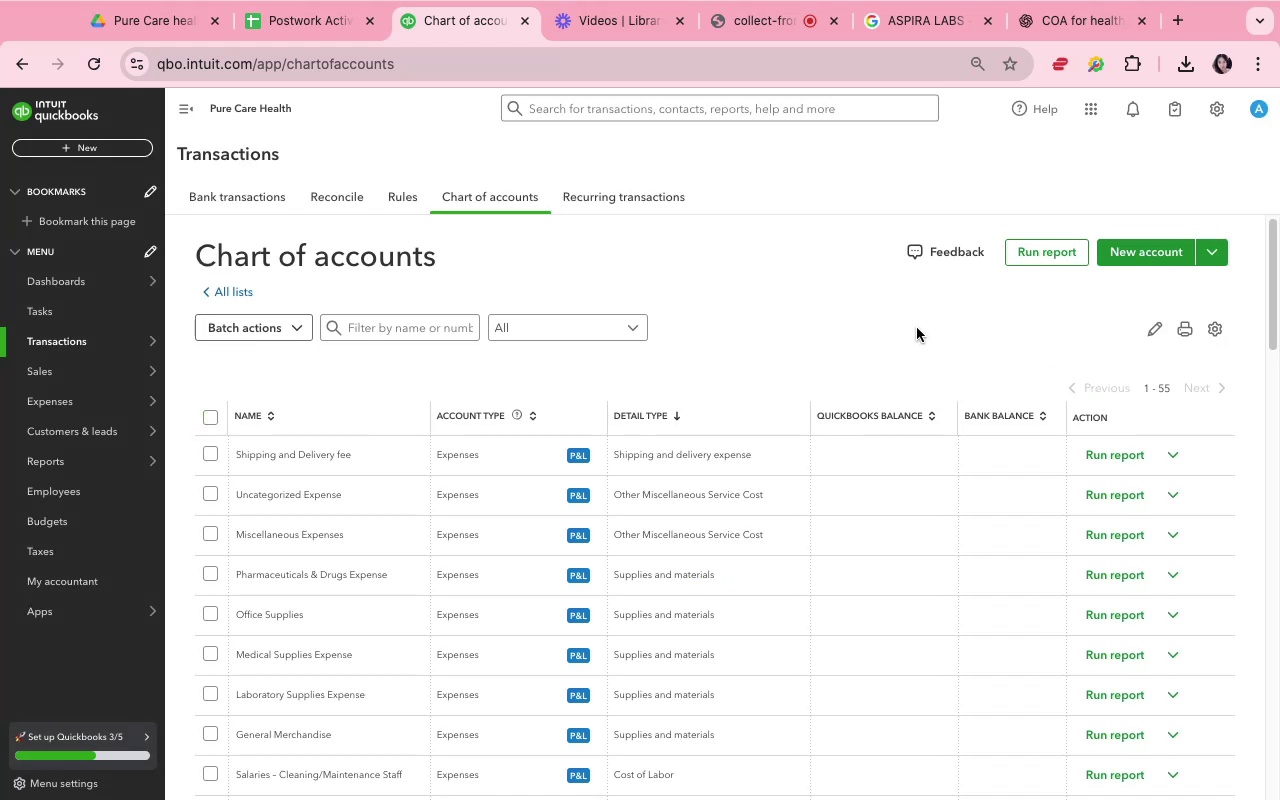 
wait(5.77)
 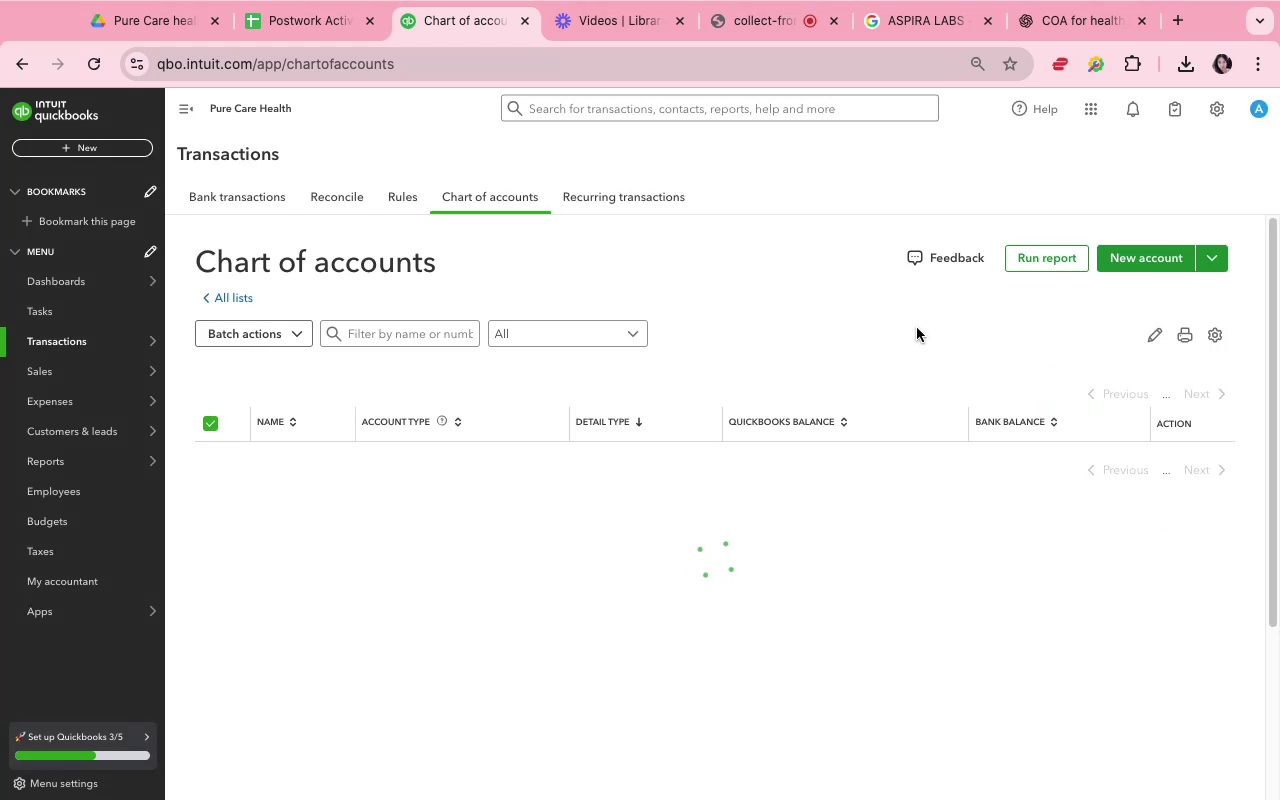 
left_click([1136, 258])
 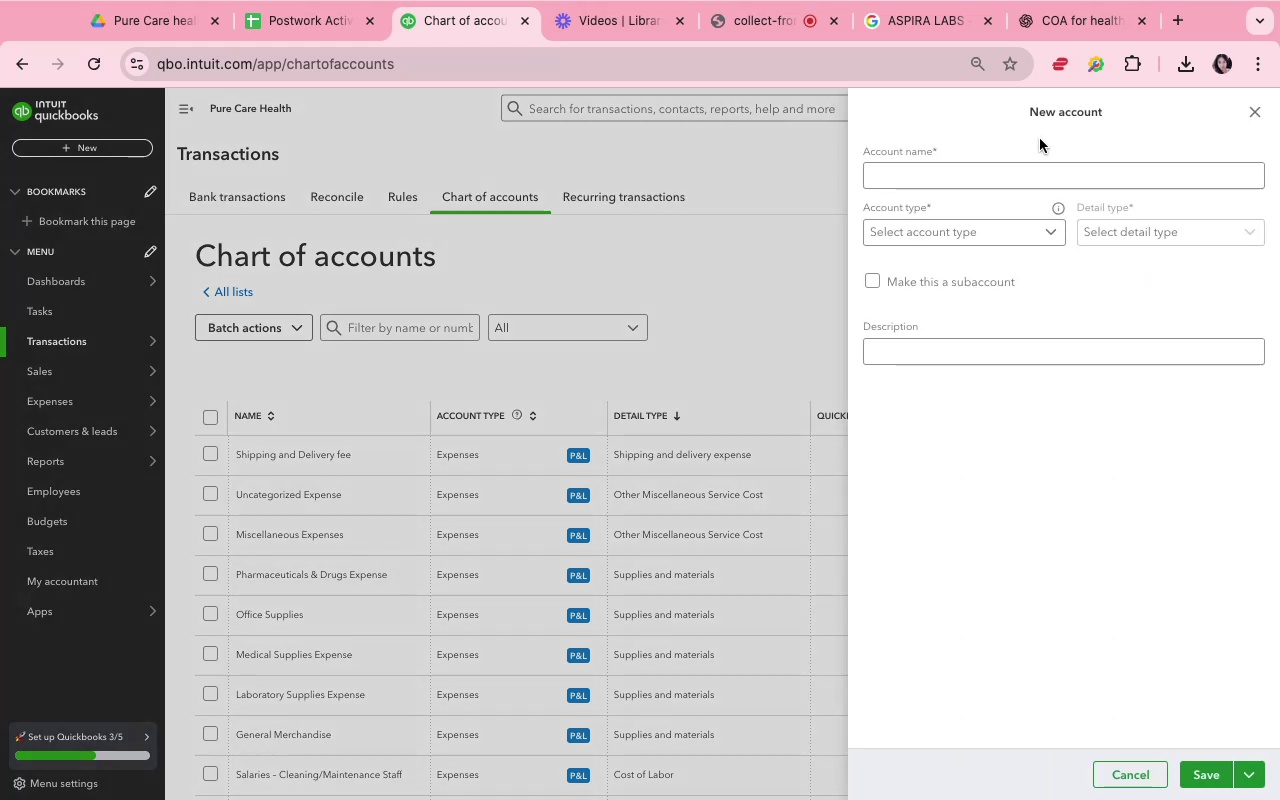 
left_click([1047, 175])
 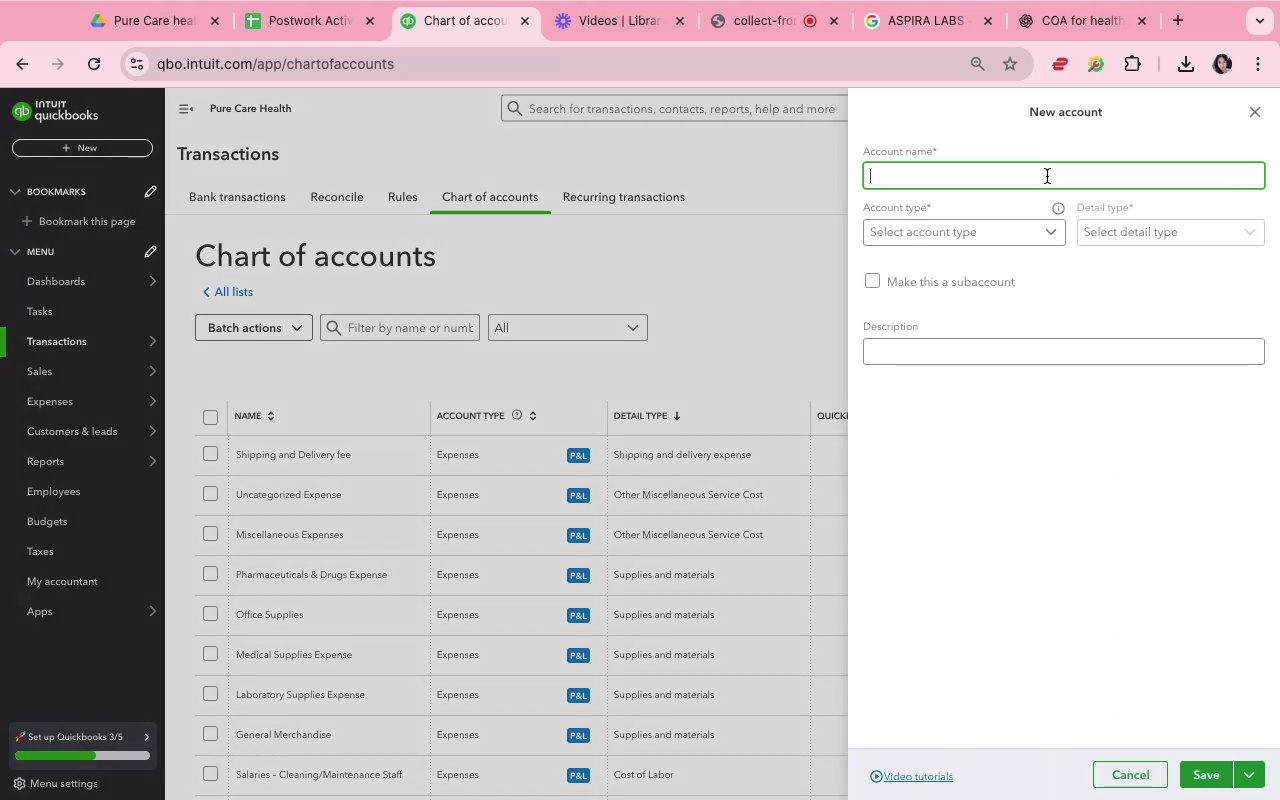 
type(Permits and Licenses)
 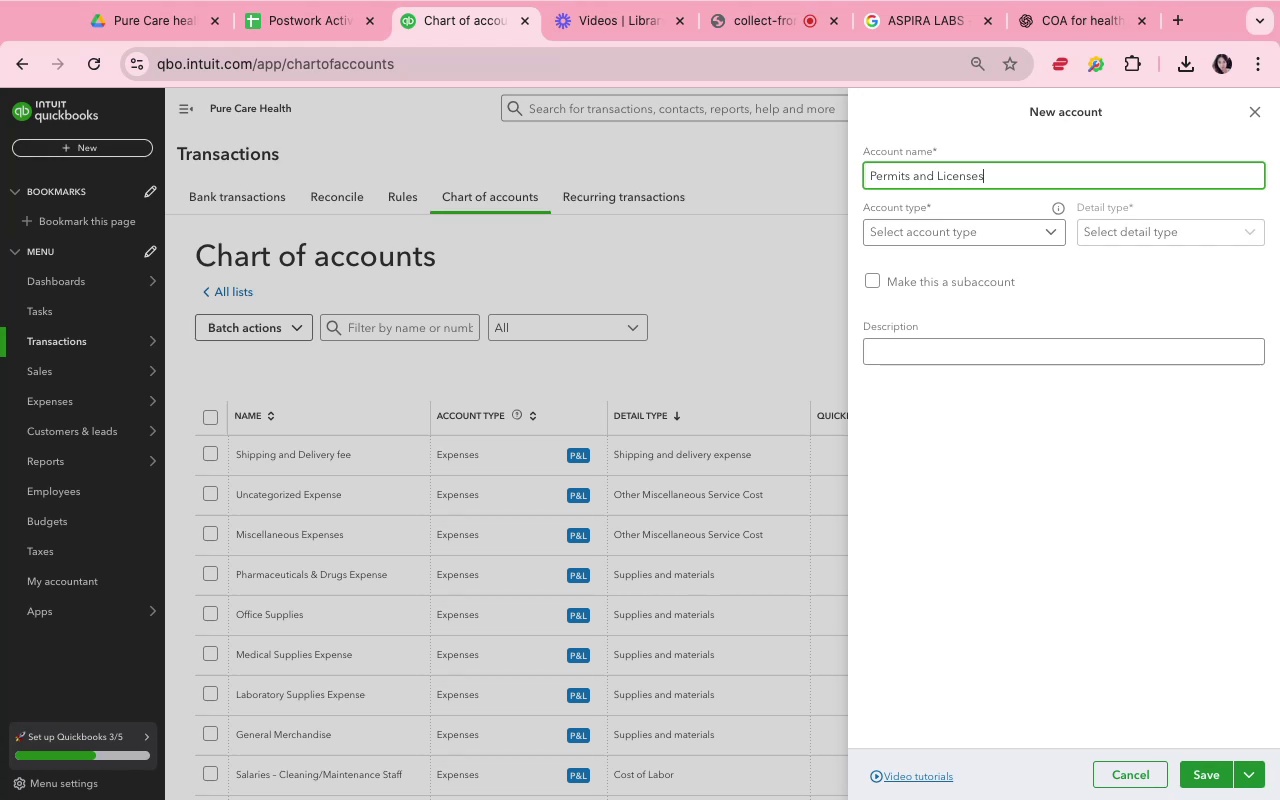 
left_click([1042, 244])
 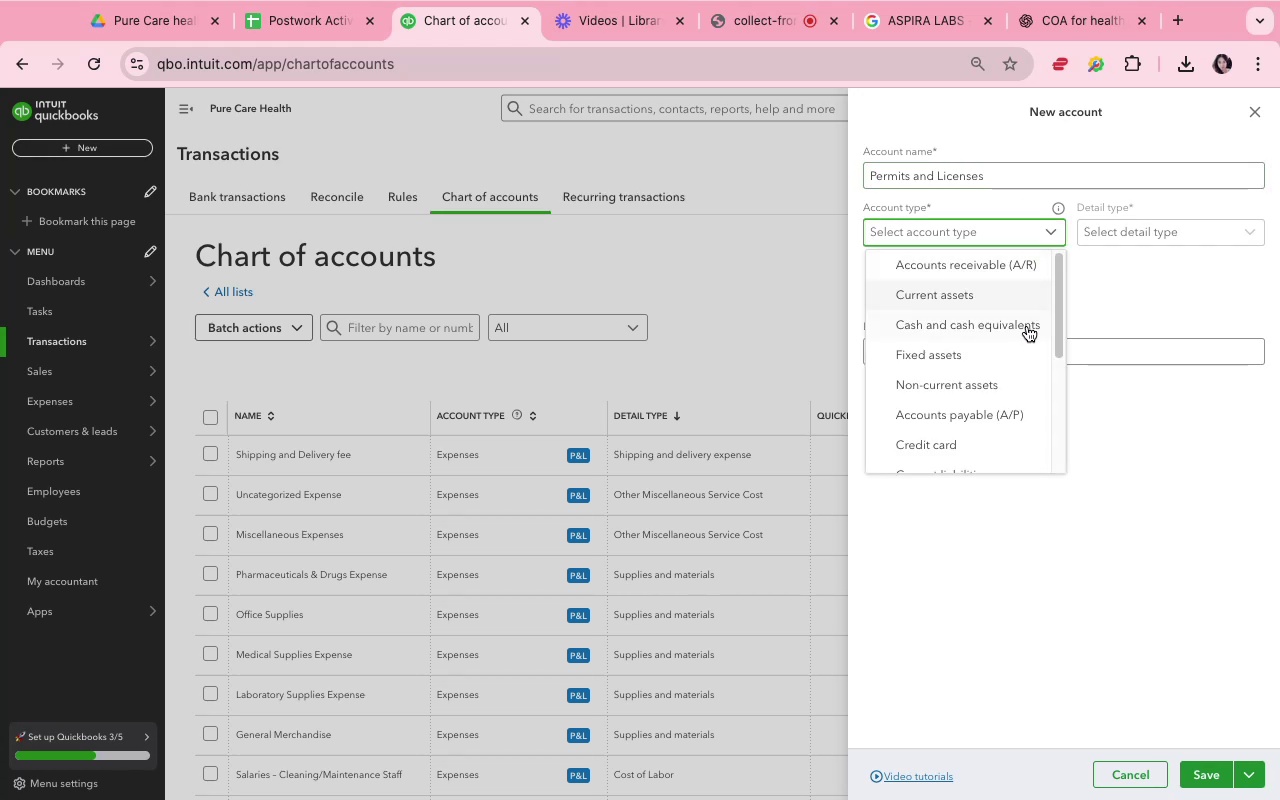 
scroll: coordinate [1003, 419], scroll_direction: down, amount: 8.0
 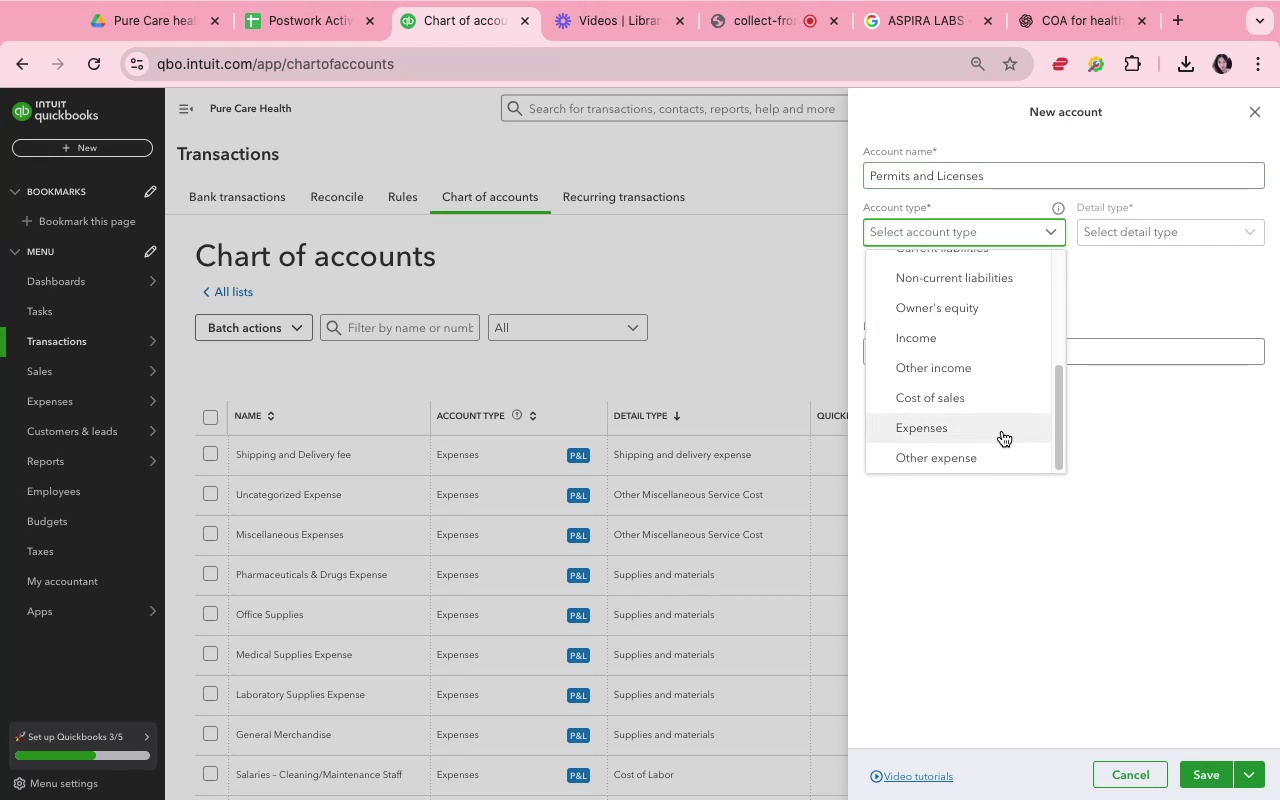 
left_click([1002, 431])
 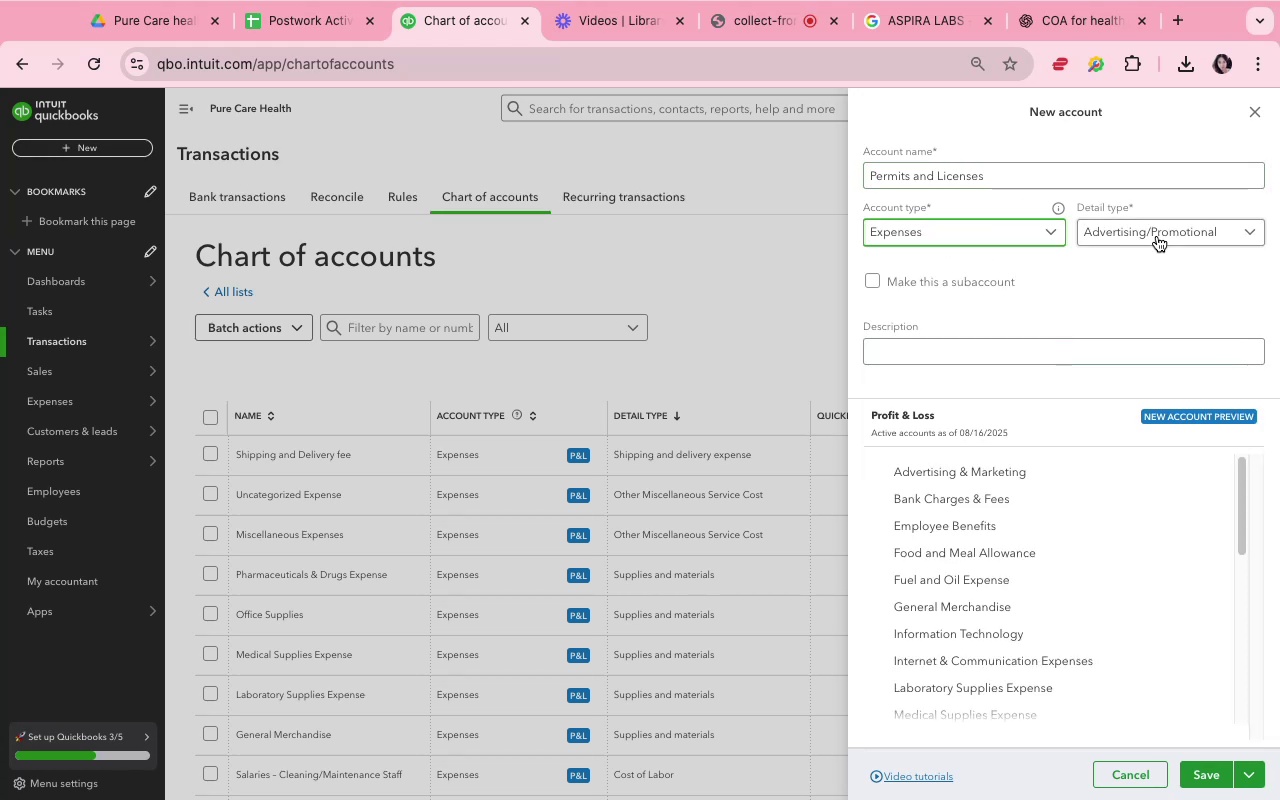 
left_click([1157, 236])
 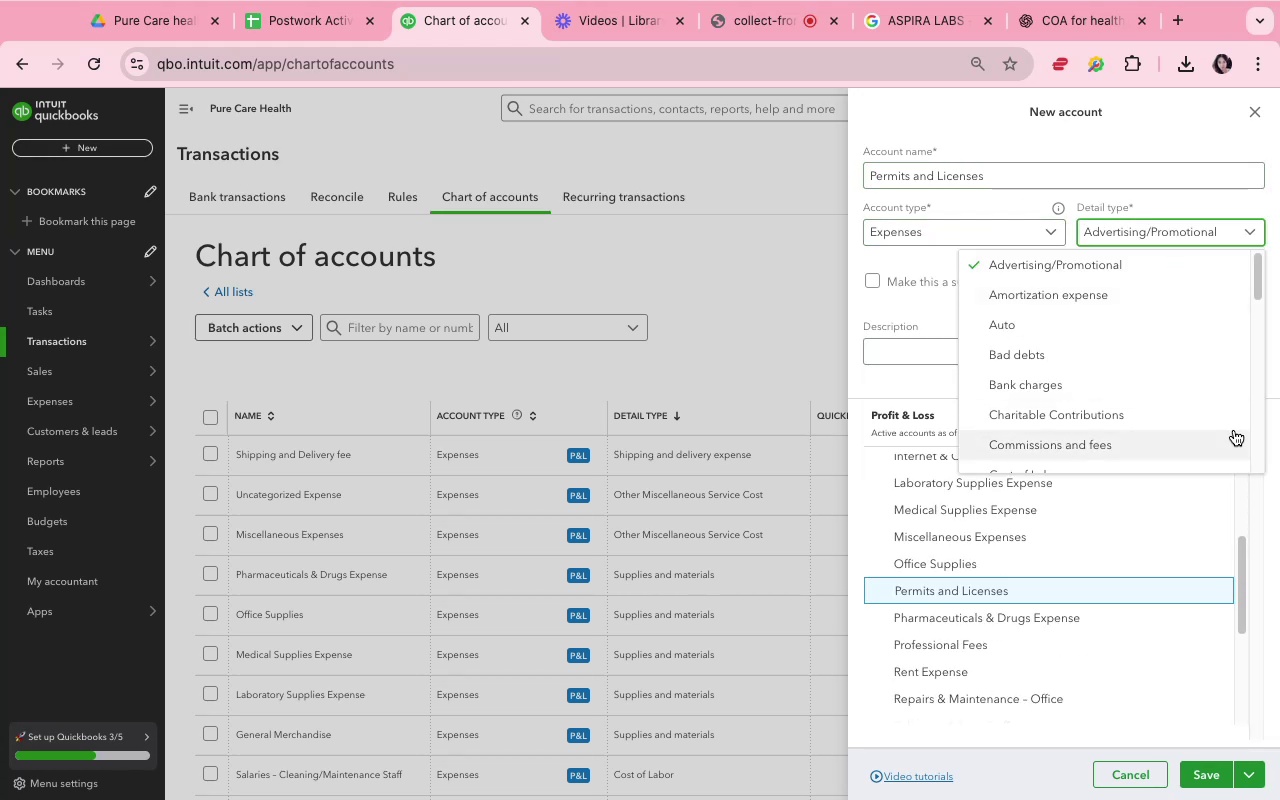 
scroll: coordinate [1157, 440], scroll_direction: down, amount: 23.0
 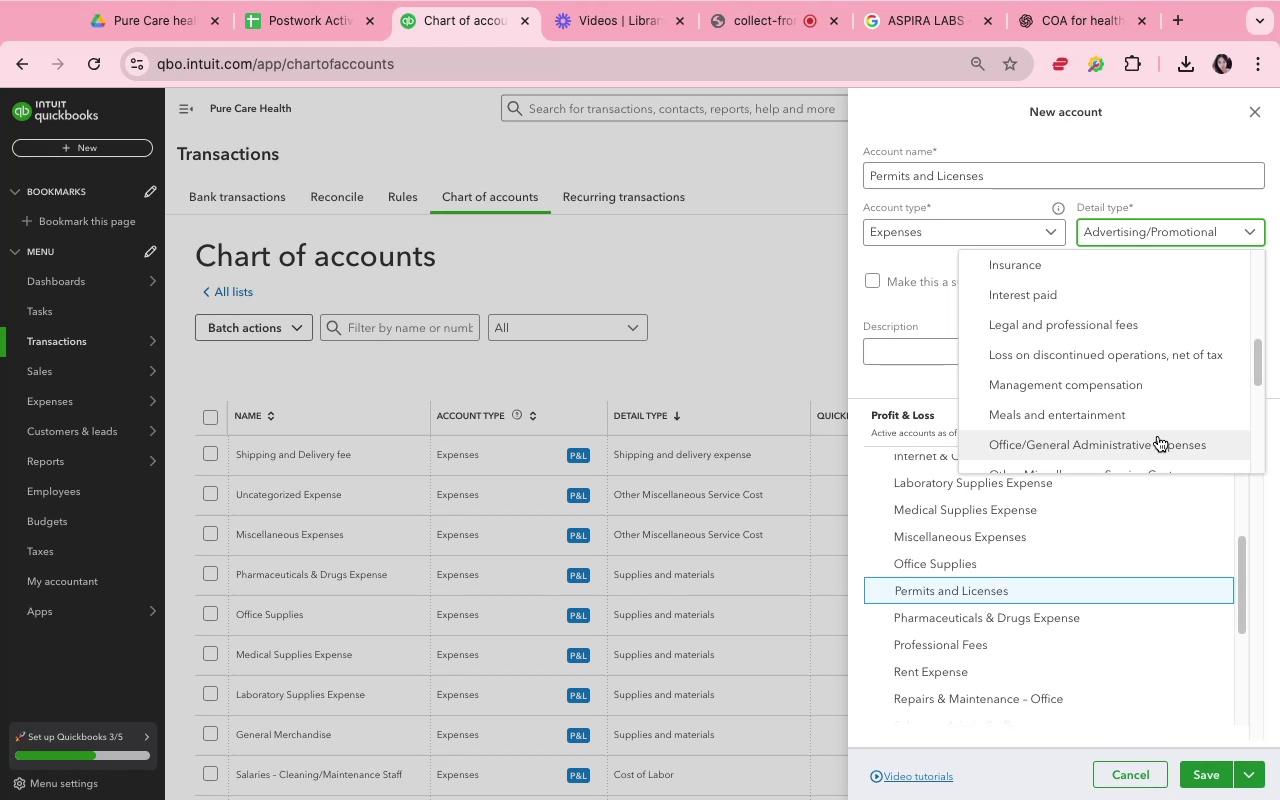 
left_click([1175, 447])
 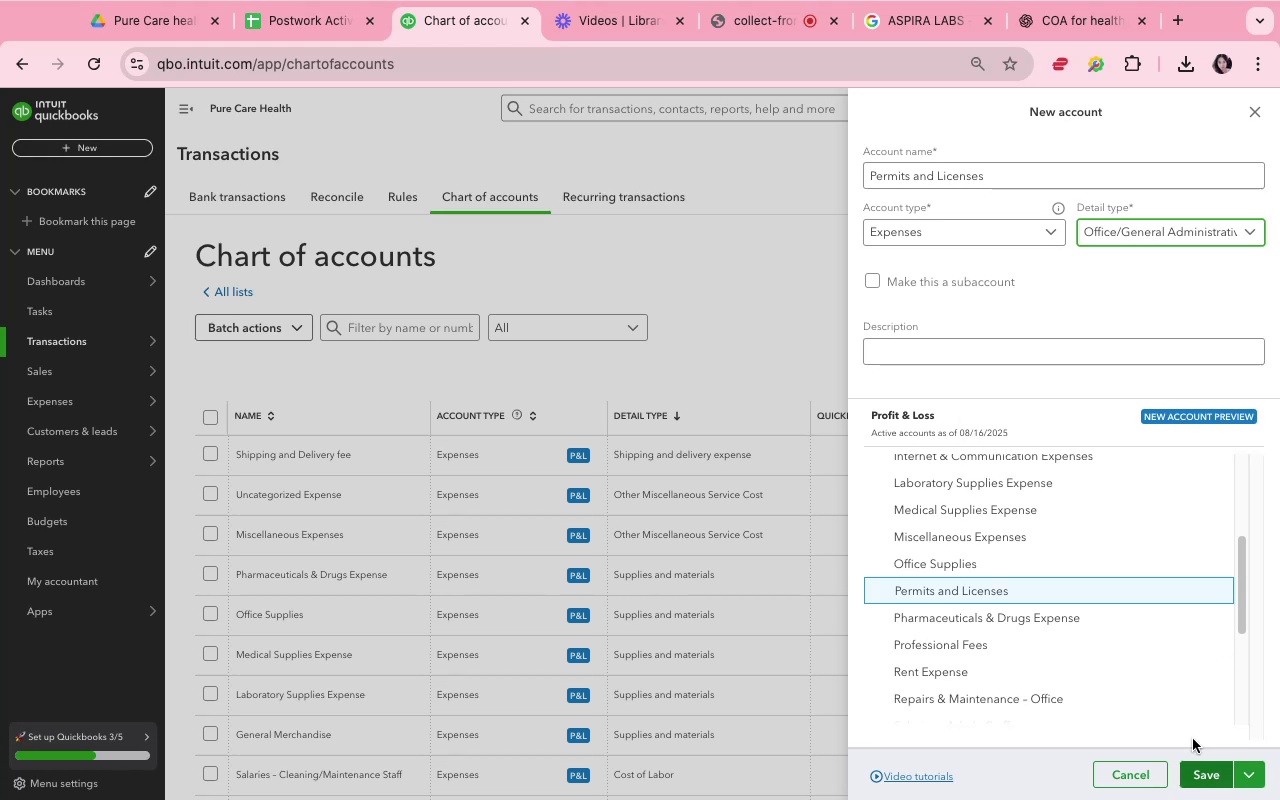 
left_click([1157, 229])
 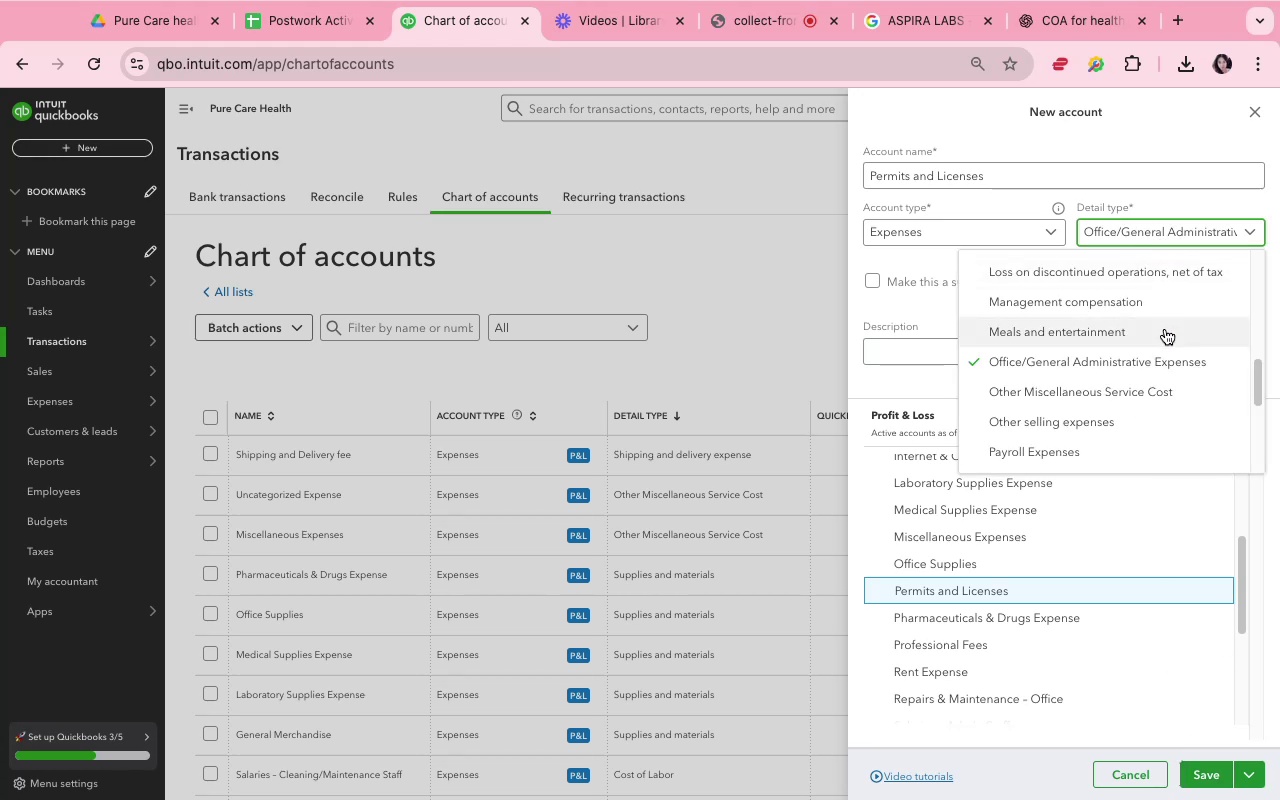 
scroll: coordinate [1164, 329], scroll_direction: up, amount: 7.0
 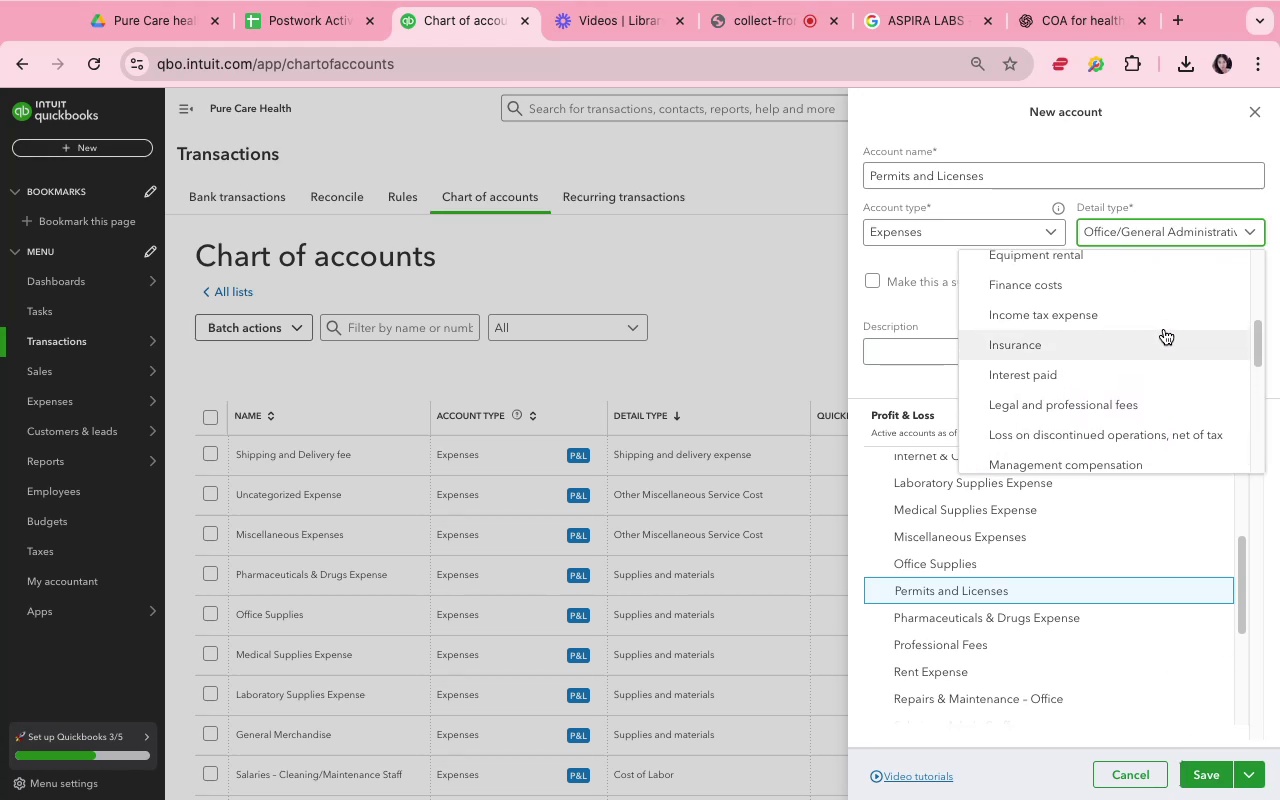 
scroll: coordinate [1164, 329], scroll_direction: down, amount: 5.0
 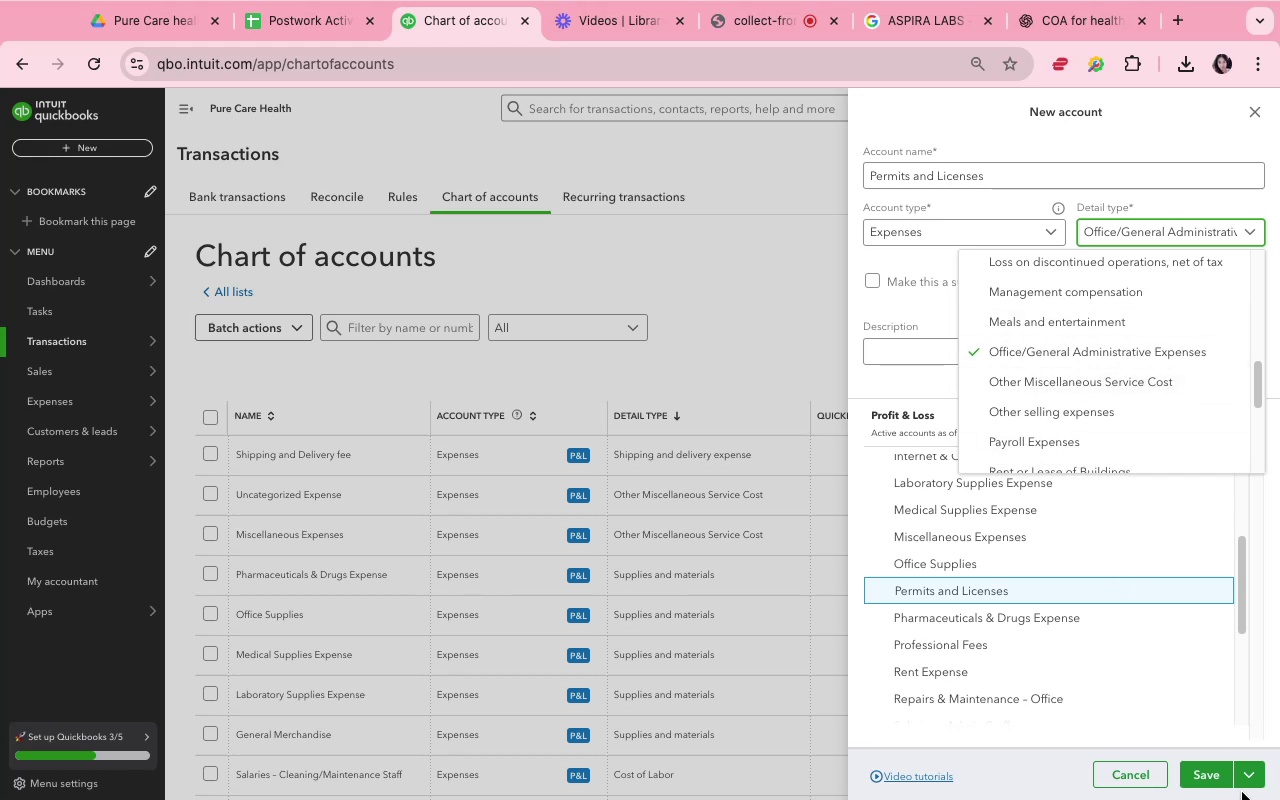 
left_click([1220, 772])
 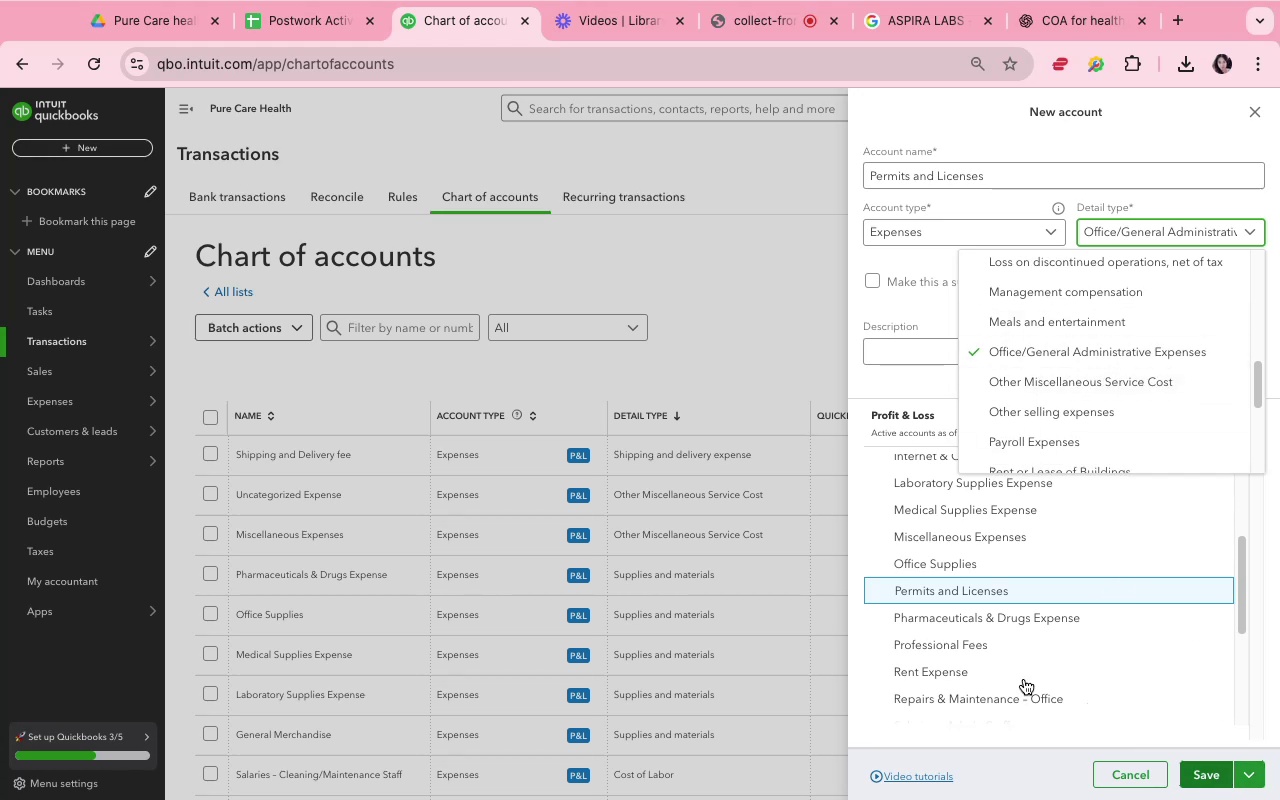 
scroll: coordinate [745, 530], scroll_direction: down, amount: 1.0
 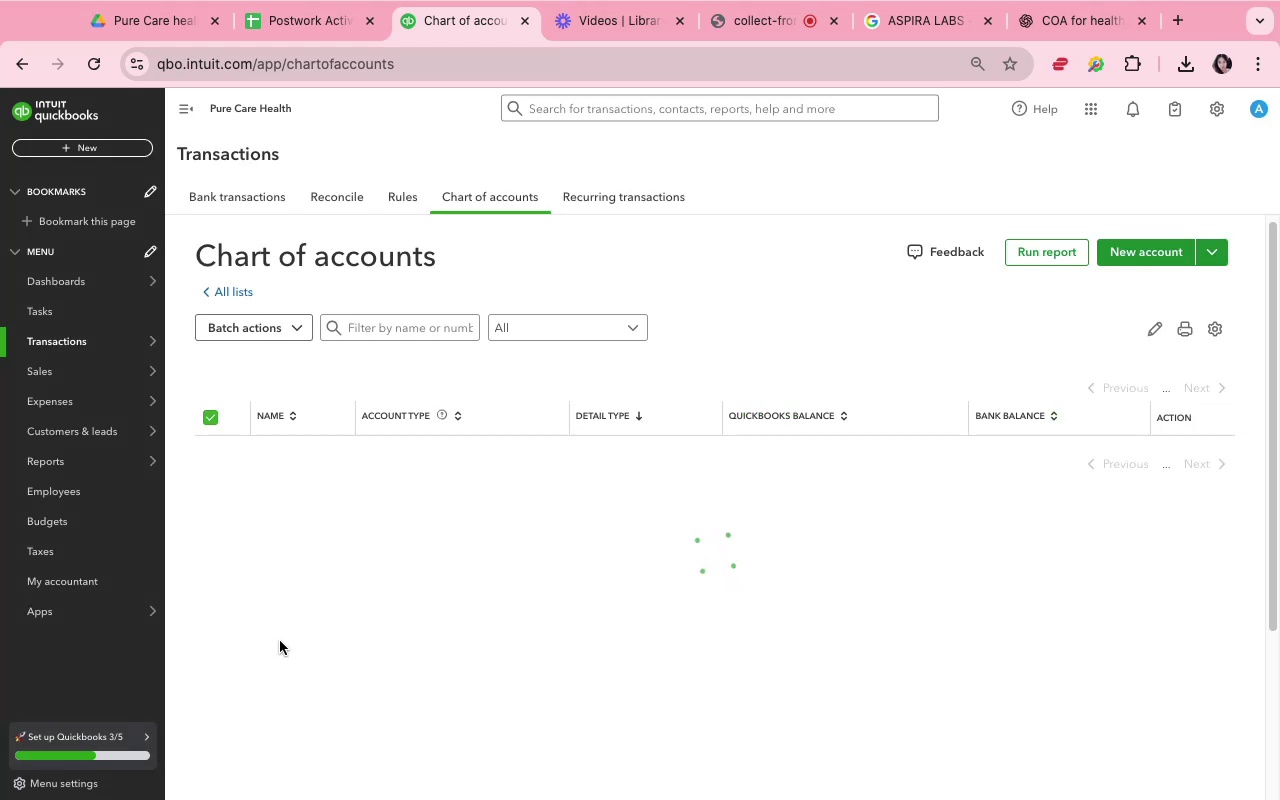 
wait(5.57)
 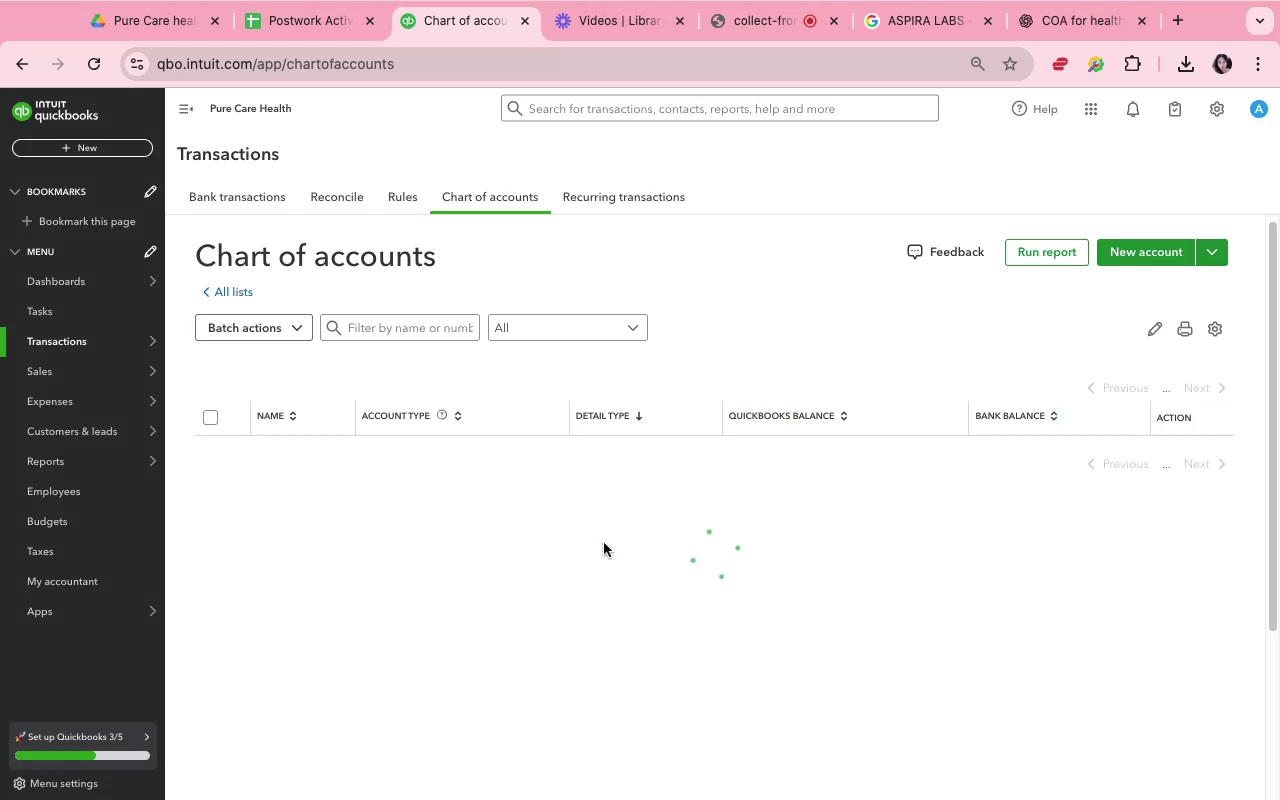 
scroll: coordinate [321, 627], scroll_direction: down, amount: 32.0
 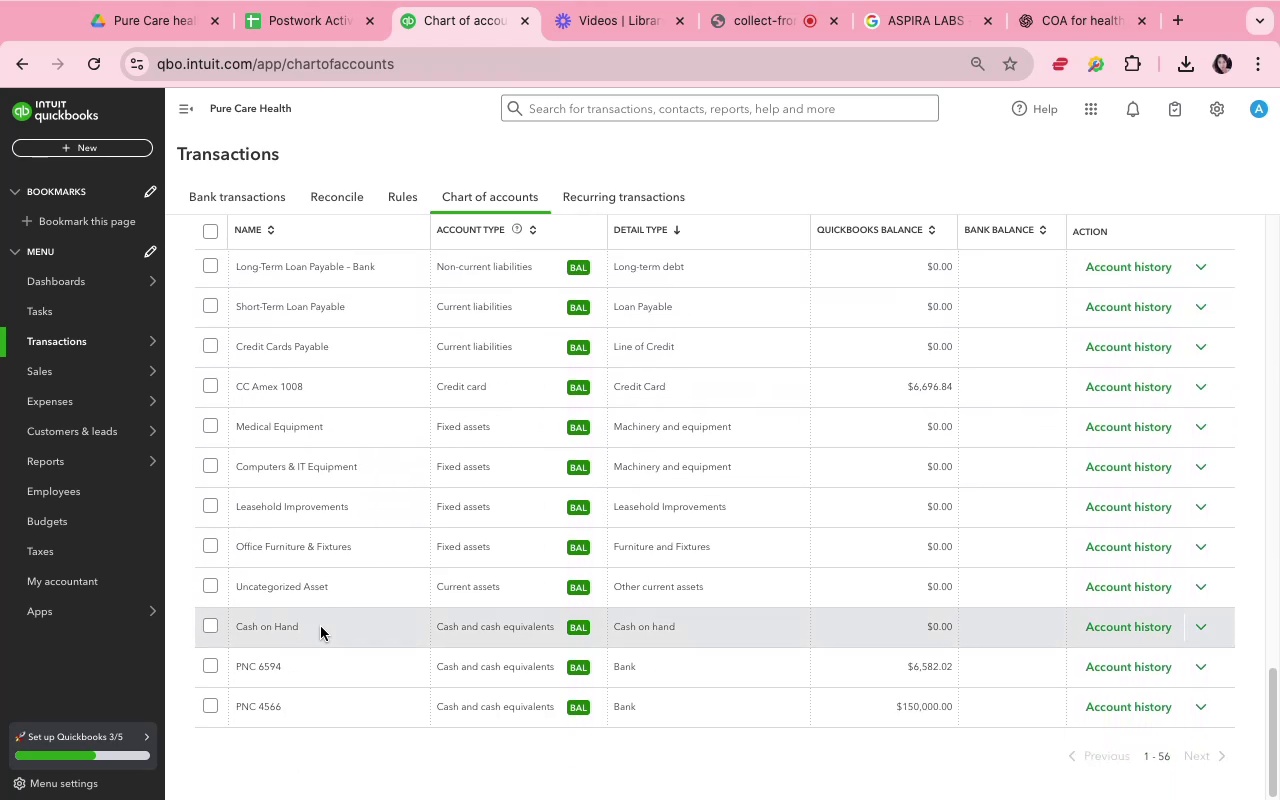 
scroll: coordinate [1129, 279], scroll_direction: up, amount: 80.0
 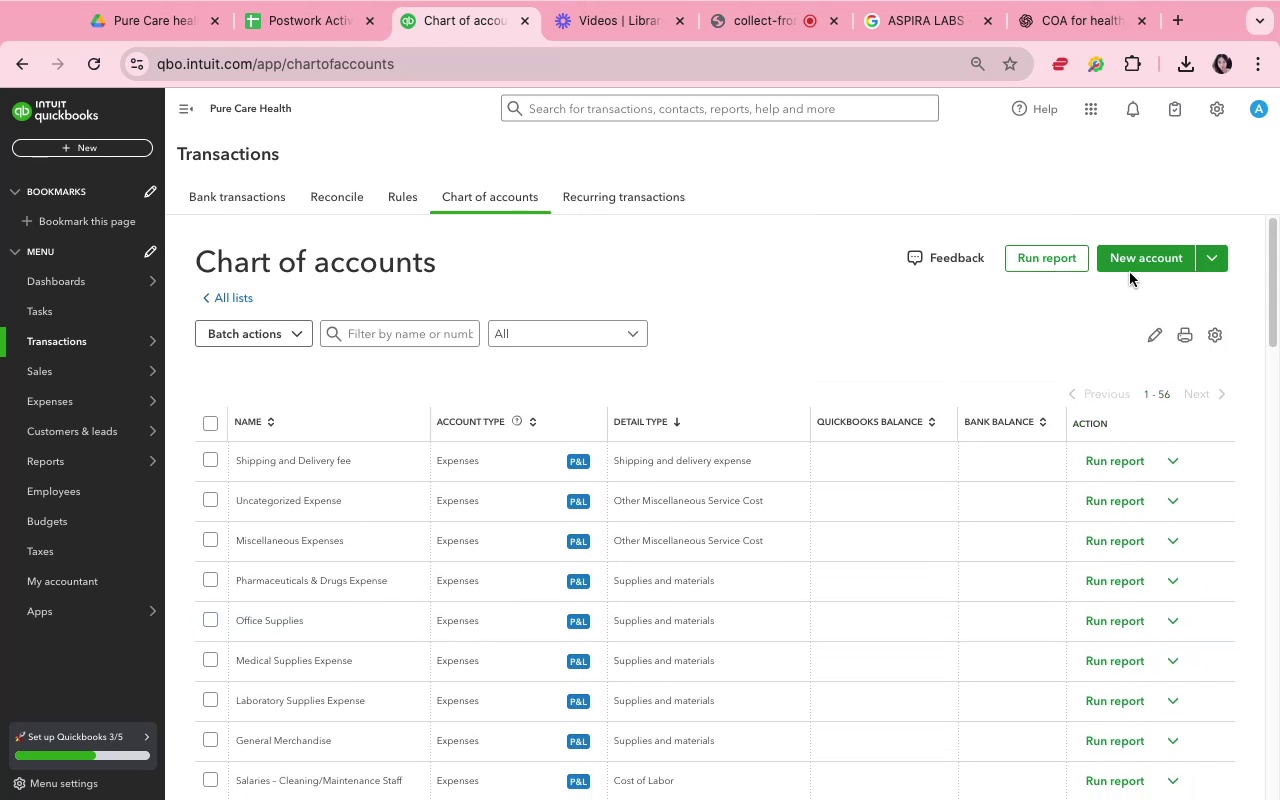 
left_click([1135, 262])
 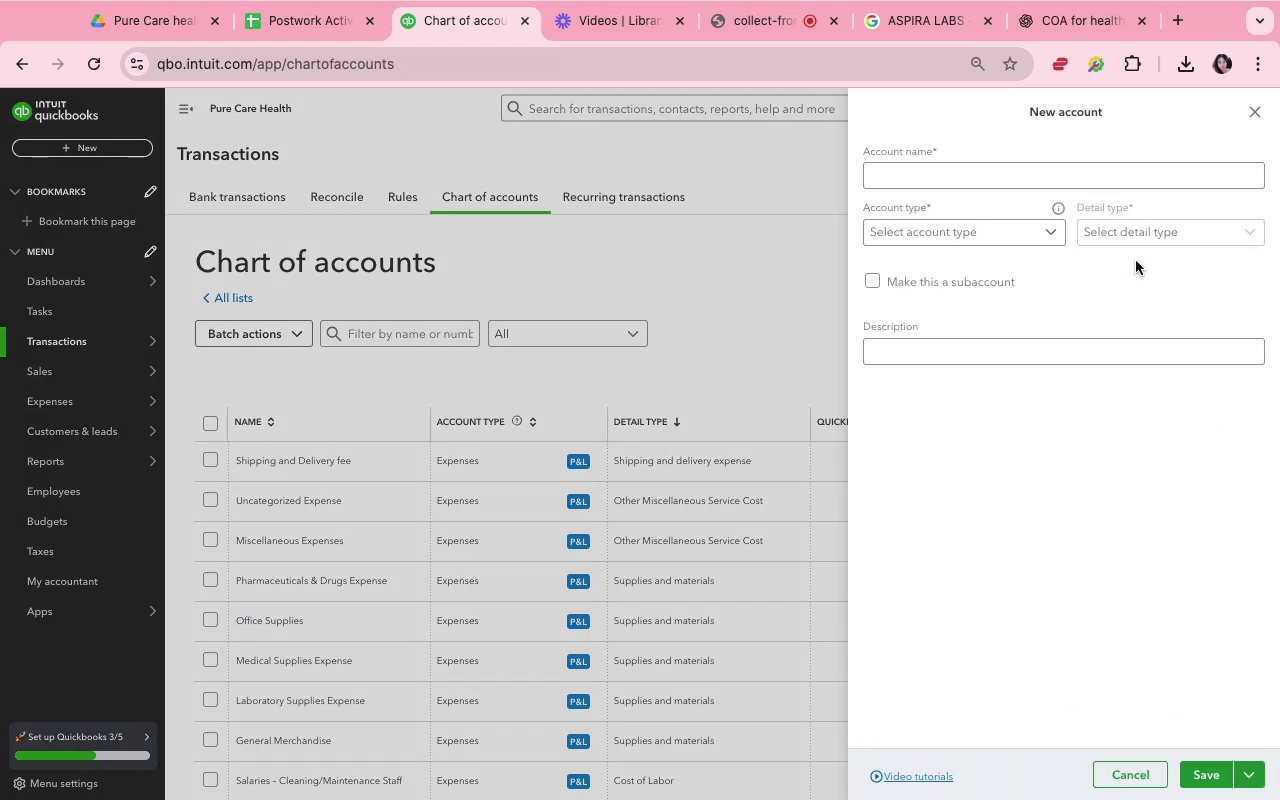 
left_click([1023, 178])
 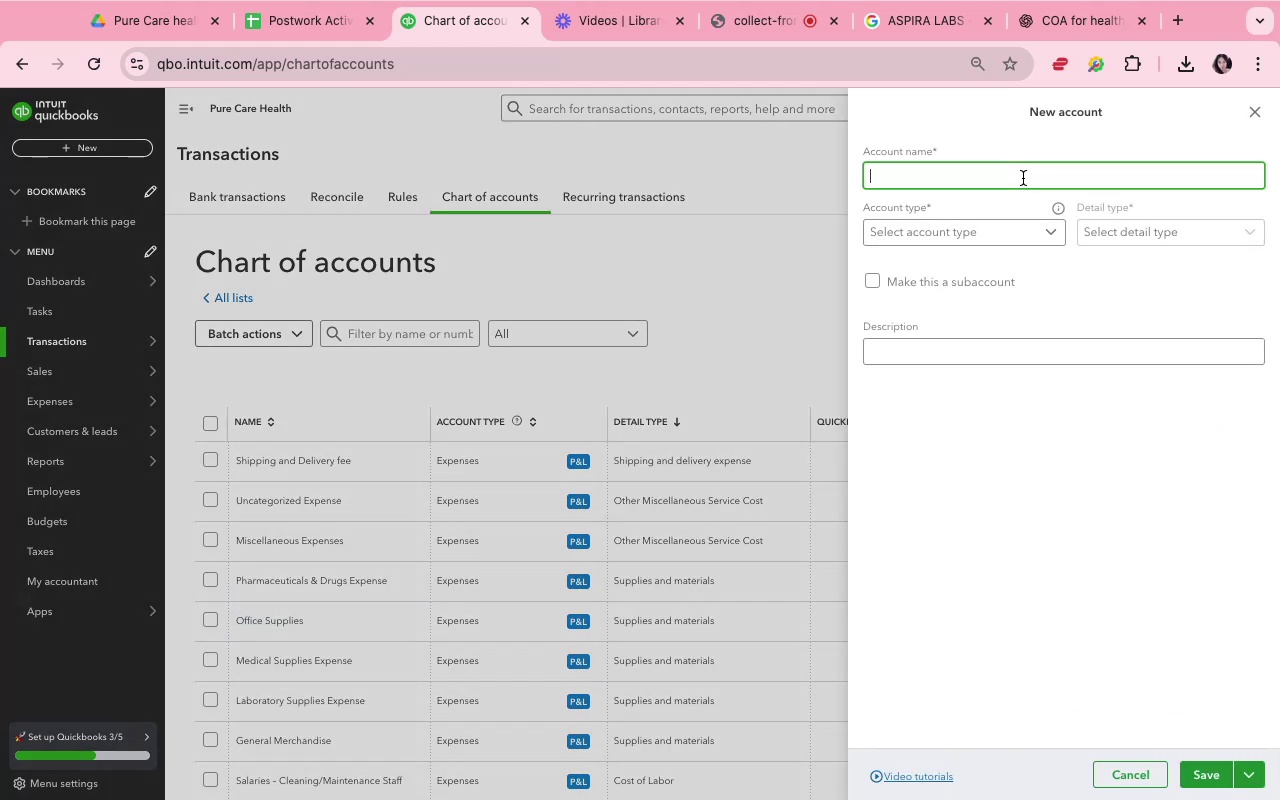 
type(Insurans)
key(Backspace)
type(e)
 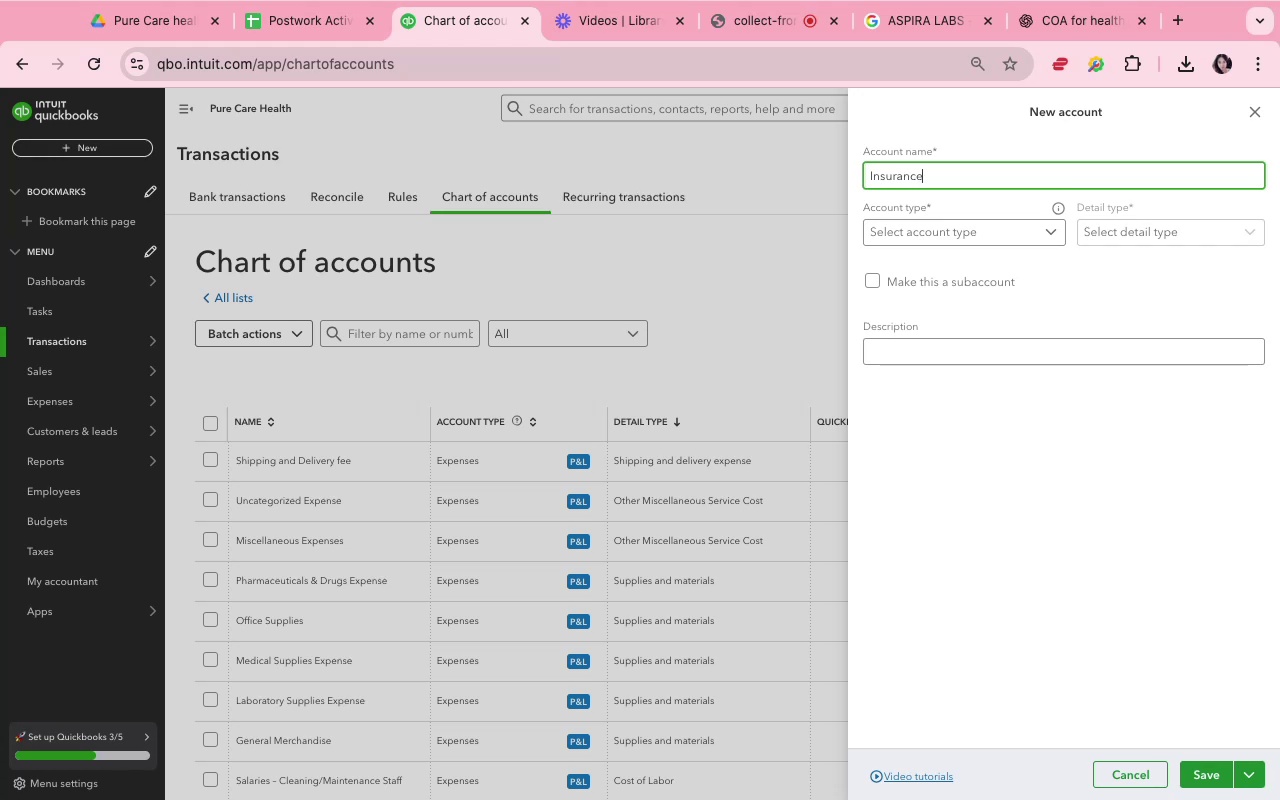 
hold_key(key=C, duration=0.54)
 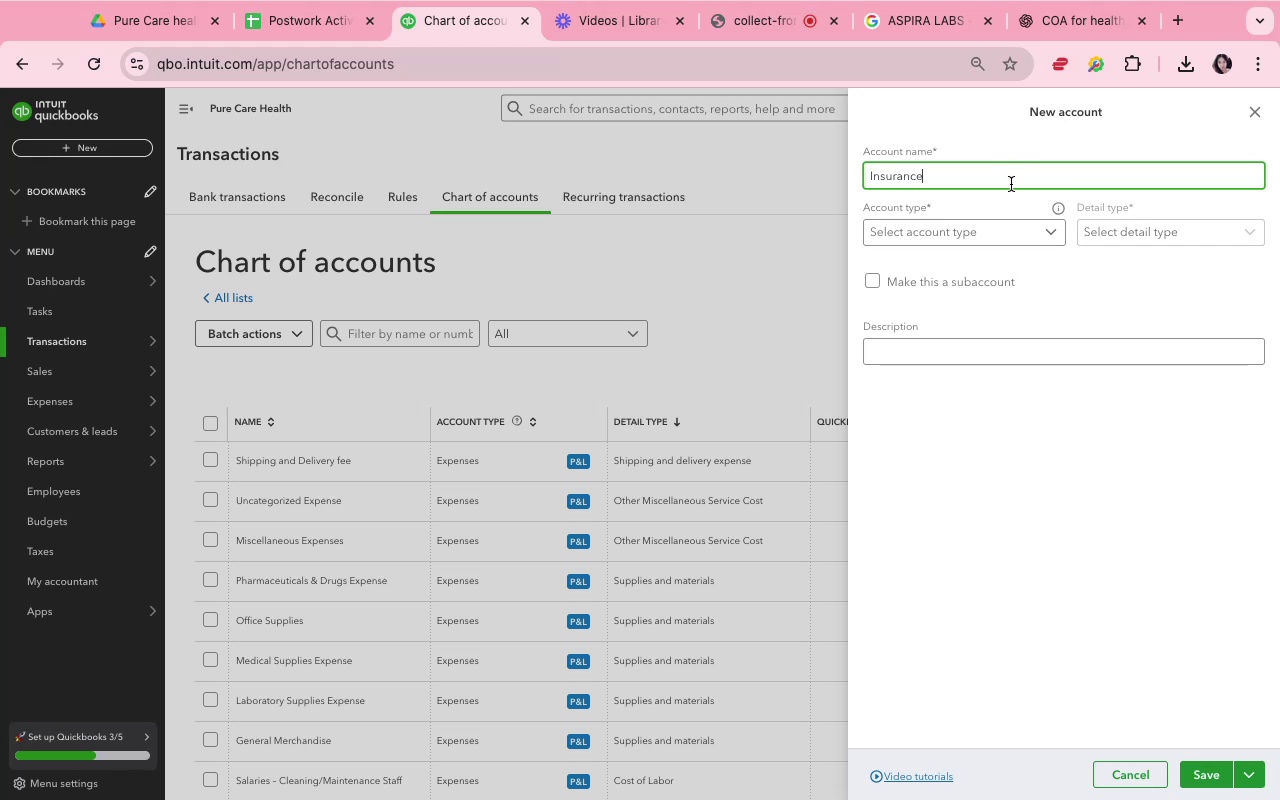 
left_click([1022, 226])
 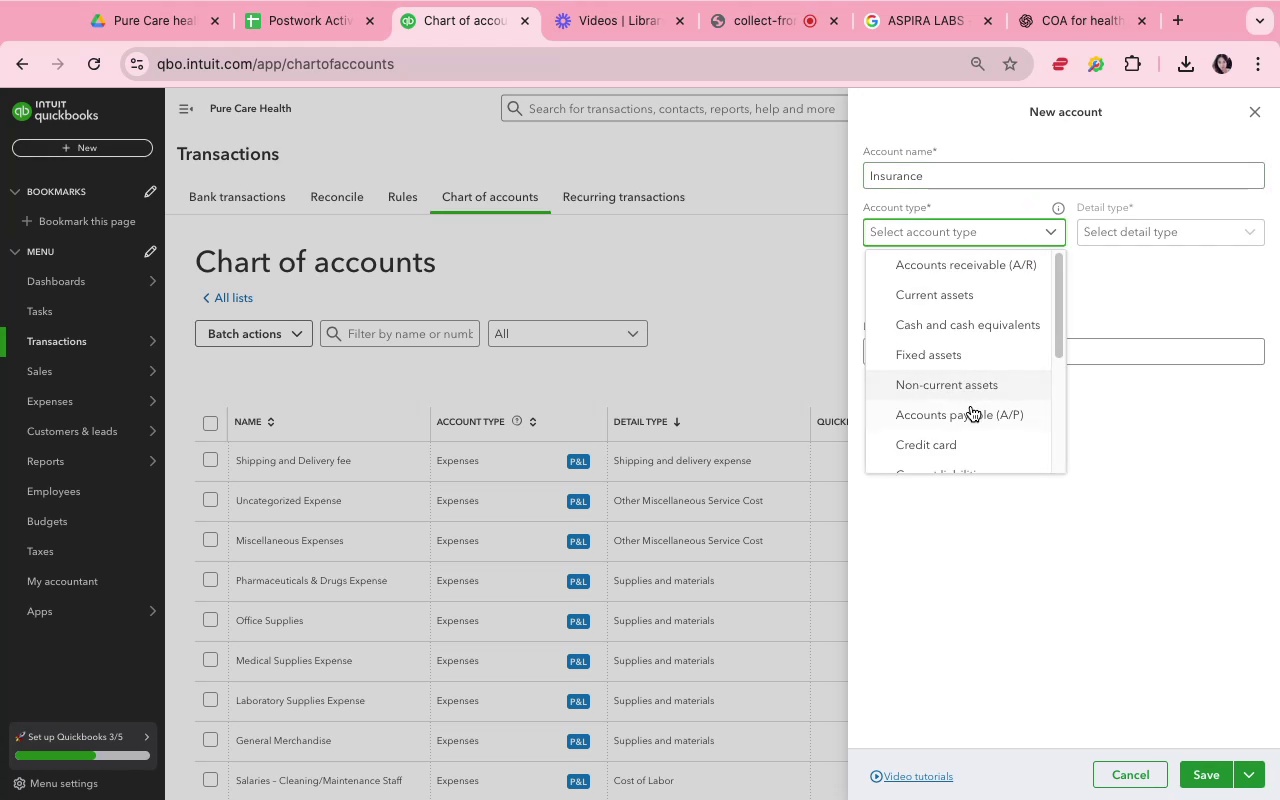 
scroll: coordinate [968, 418], scroll_direction: down, amount: 5.0
 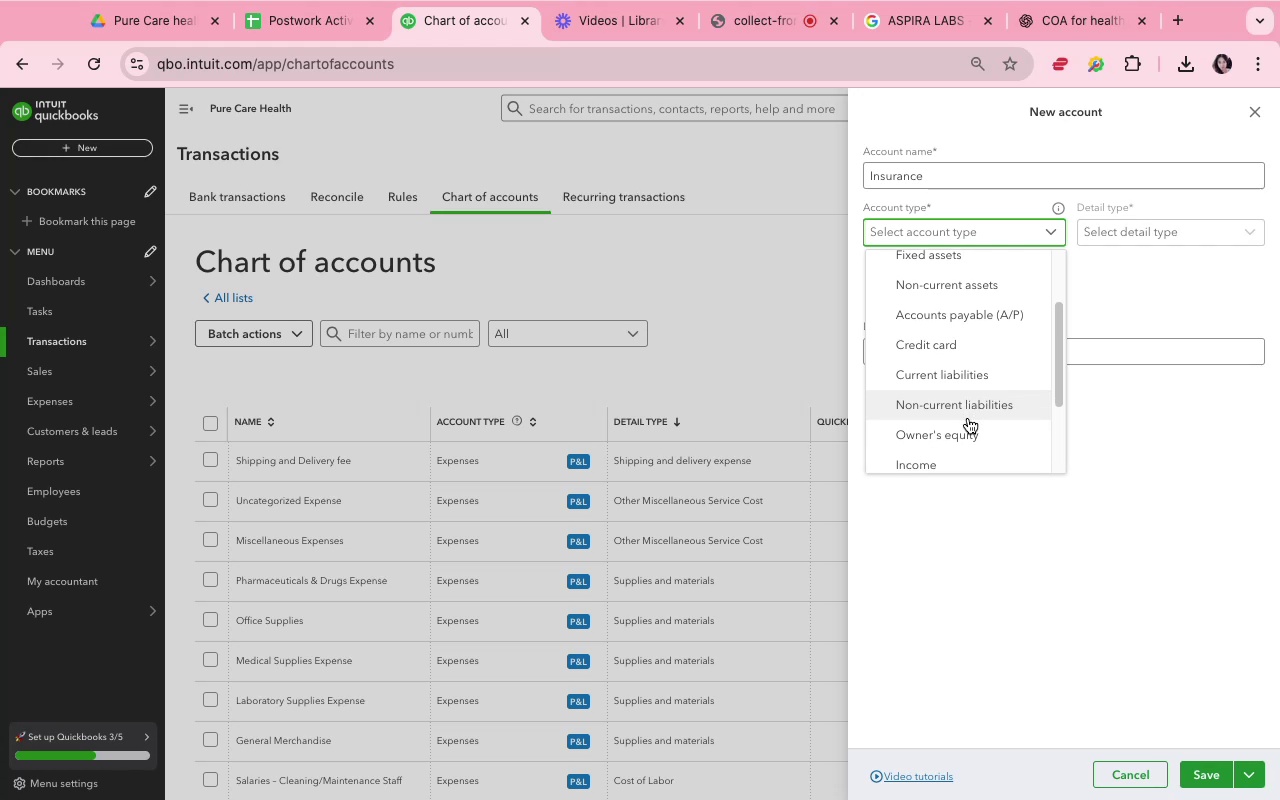 
scroll: coordinate [968, 418], scroll_direction: up, amount: 4.0
 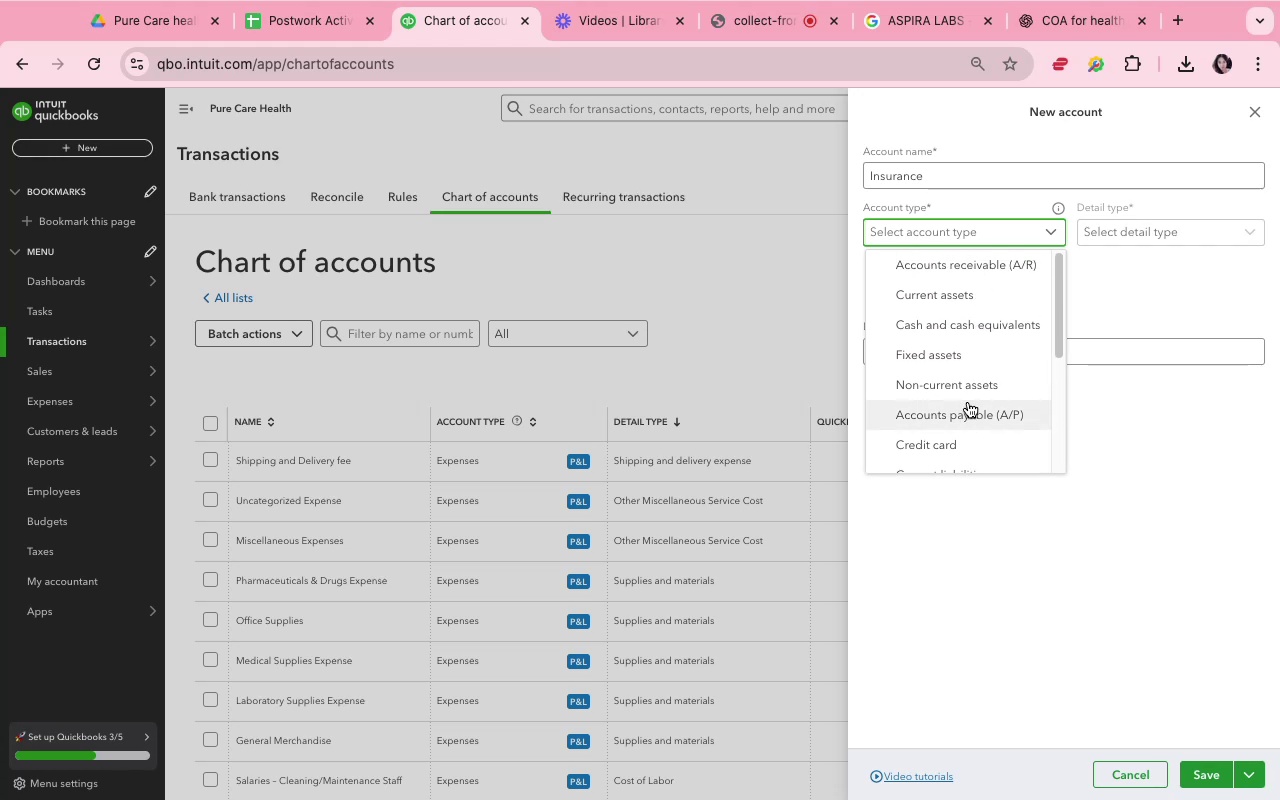 
scroll: coordinate [968, 376], scroll_direction: down, amount: 8.0
 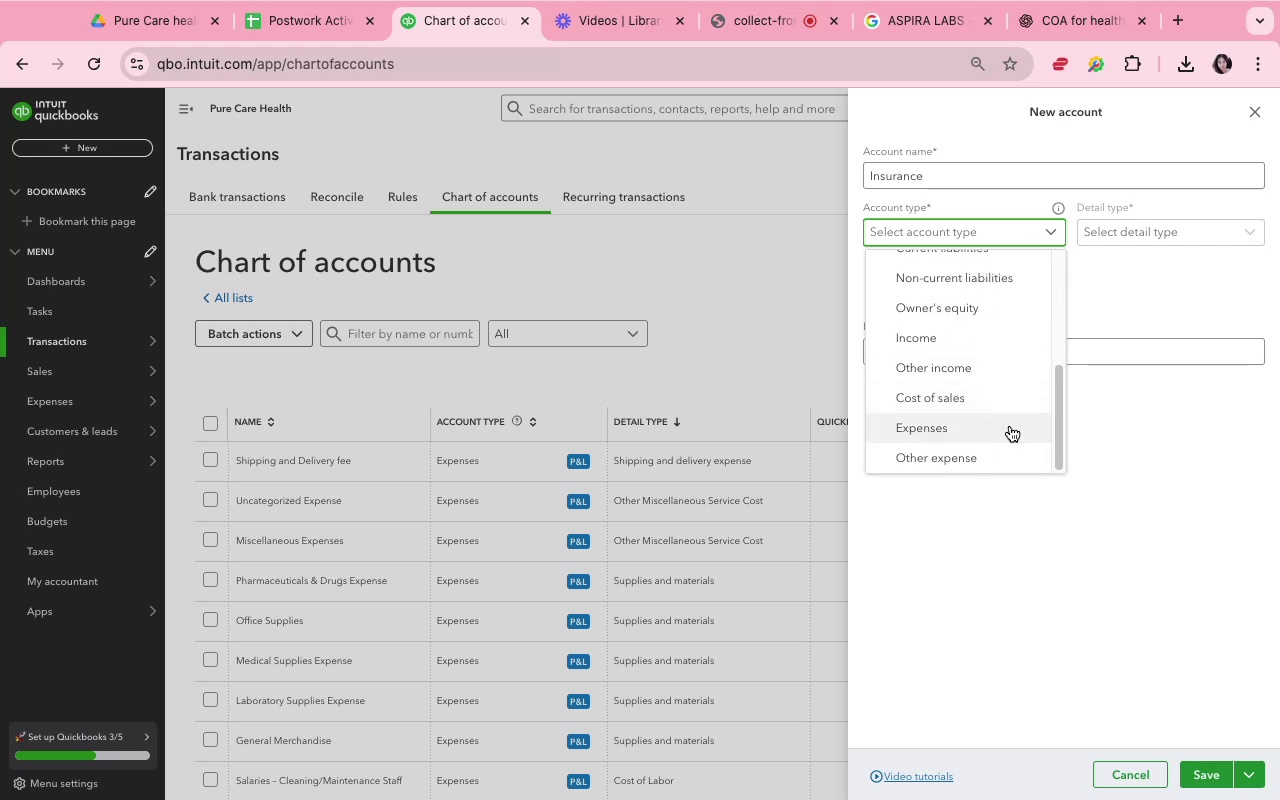 
left_click([1010, 426])
 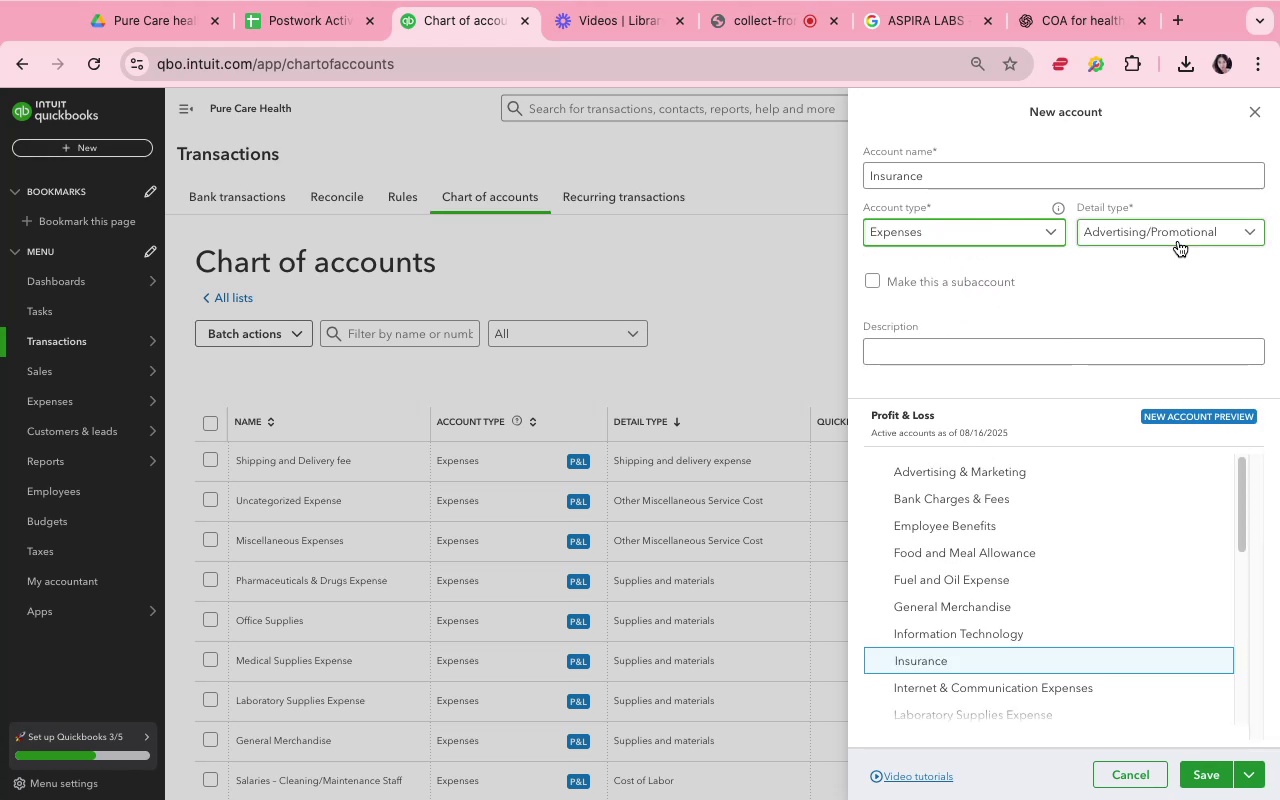 
left_click([1178, 241])
 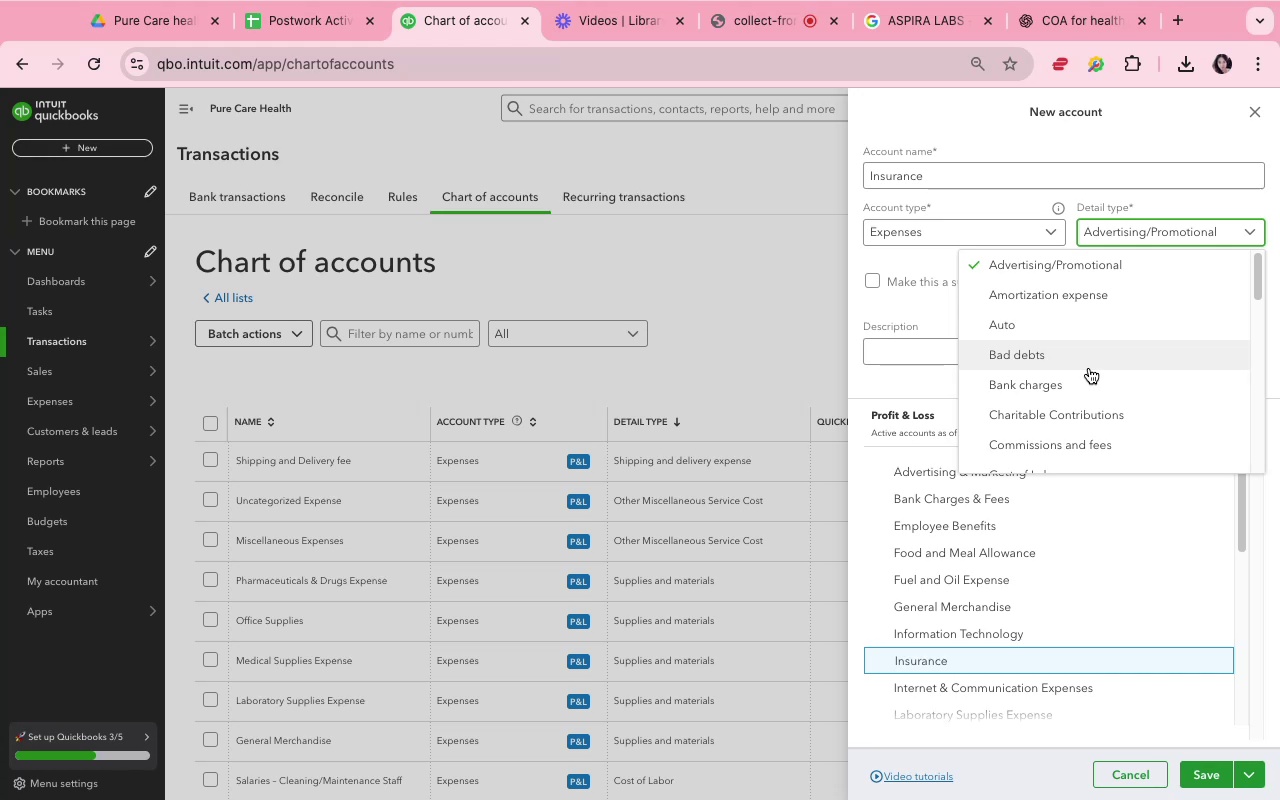 
wait(6.21)
 